 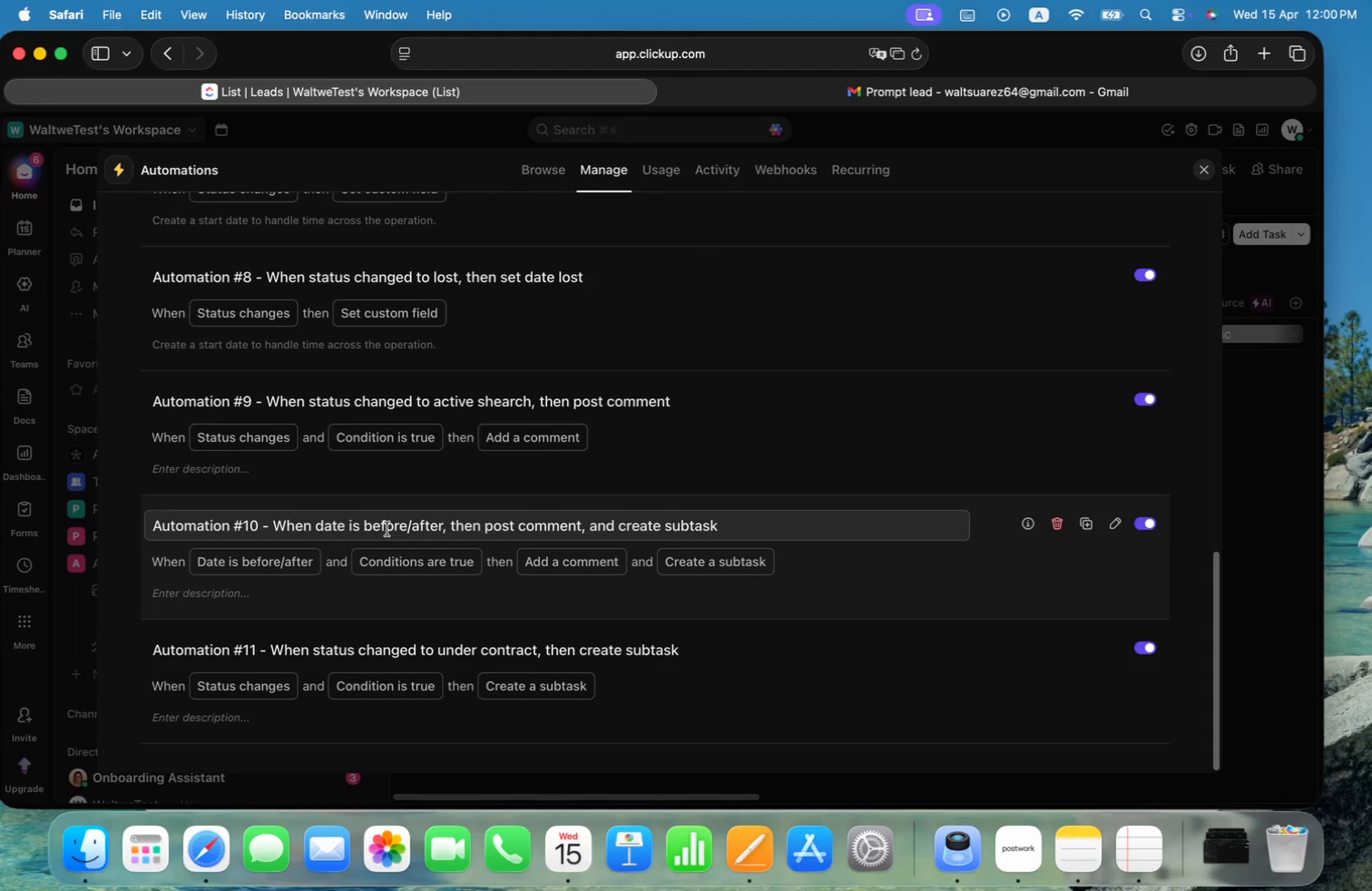 
left_click([318, 528])
 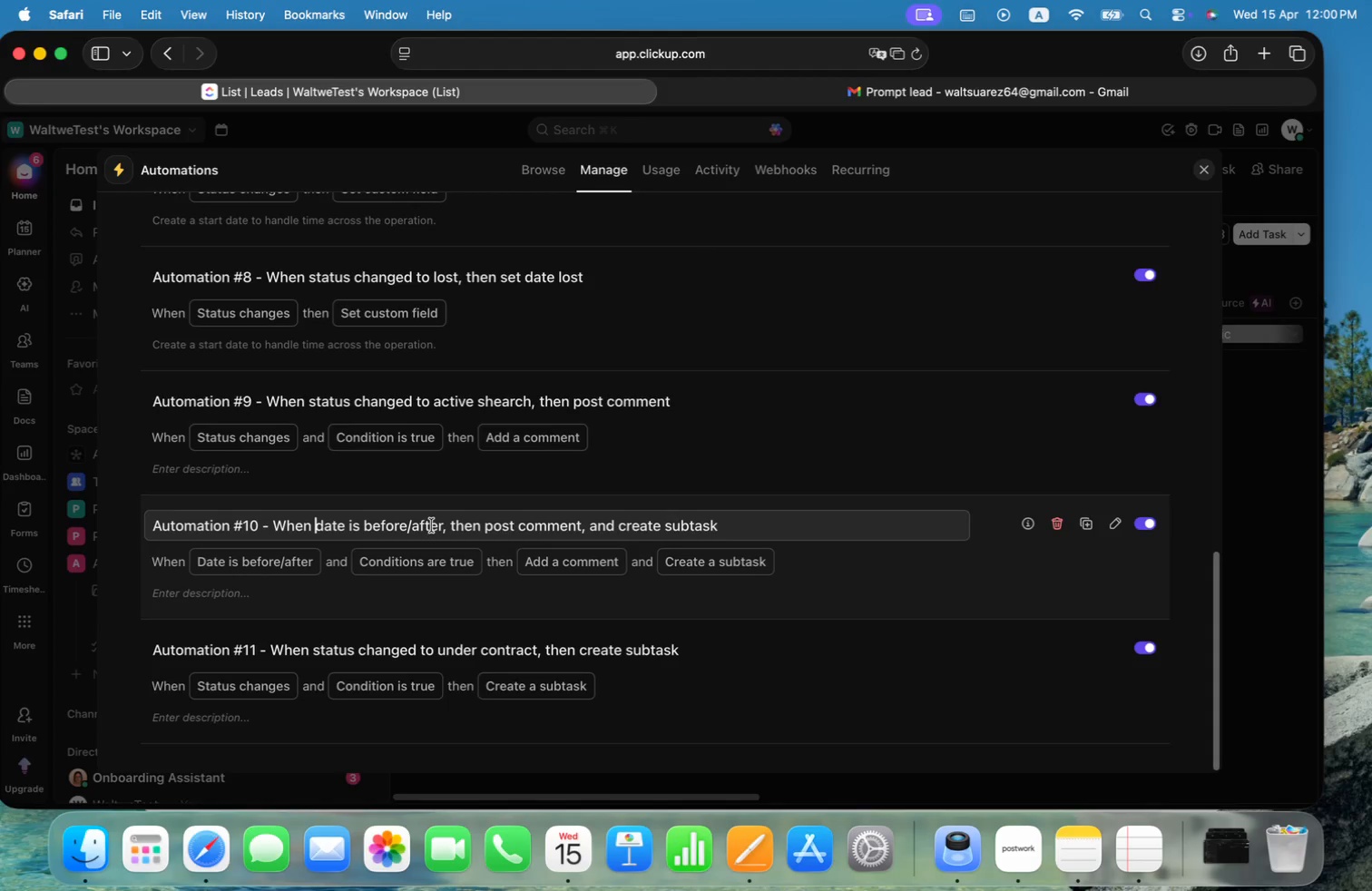 
key(Meta+V)
 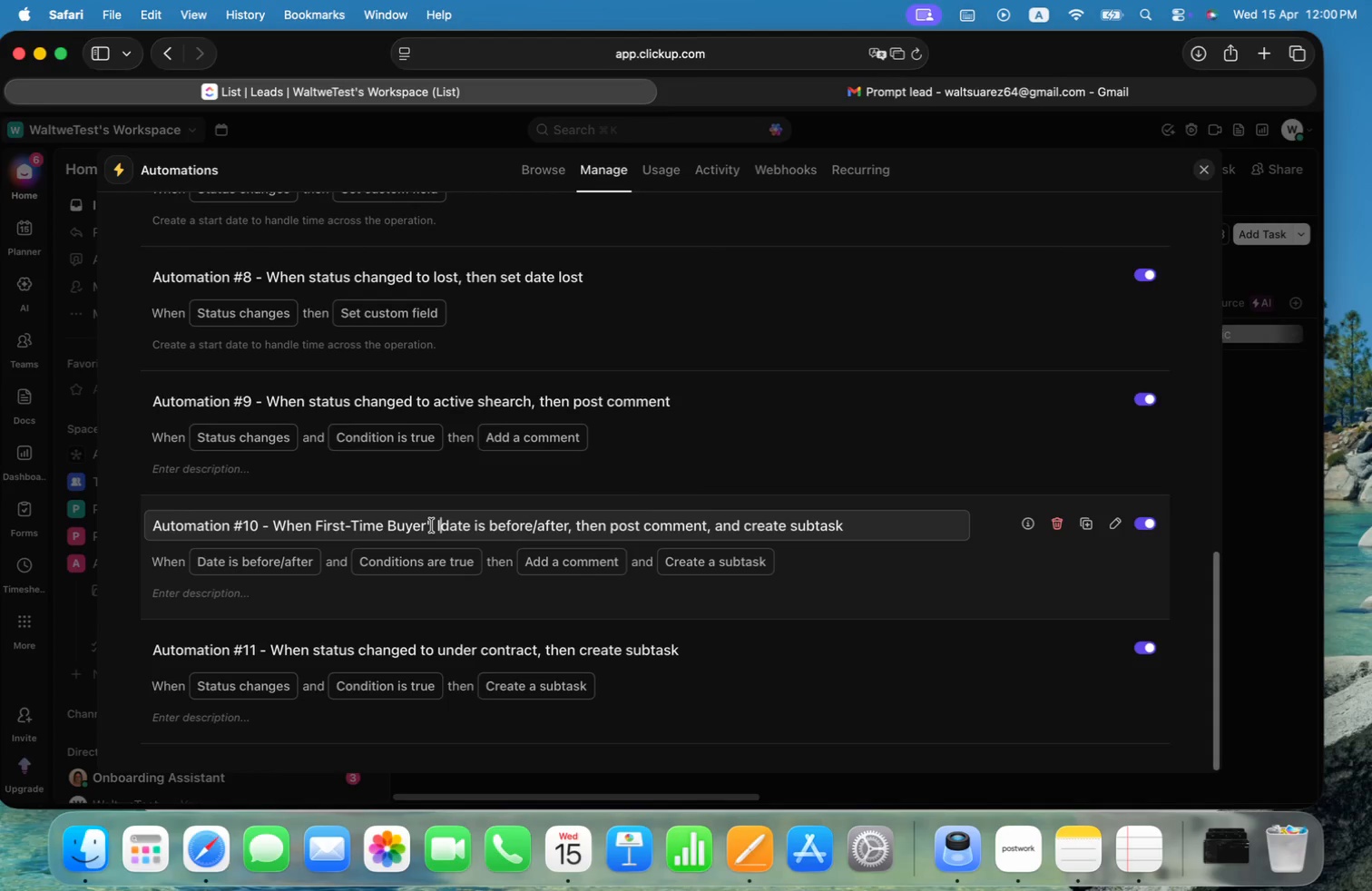 
key(Alt+OptionLeft)
 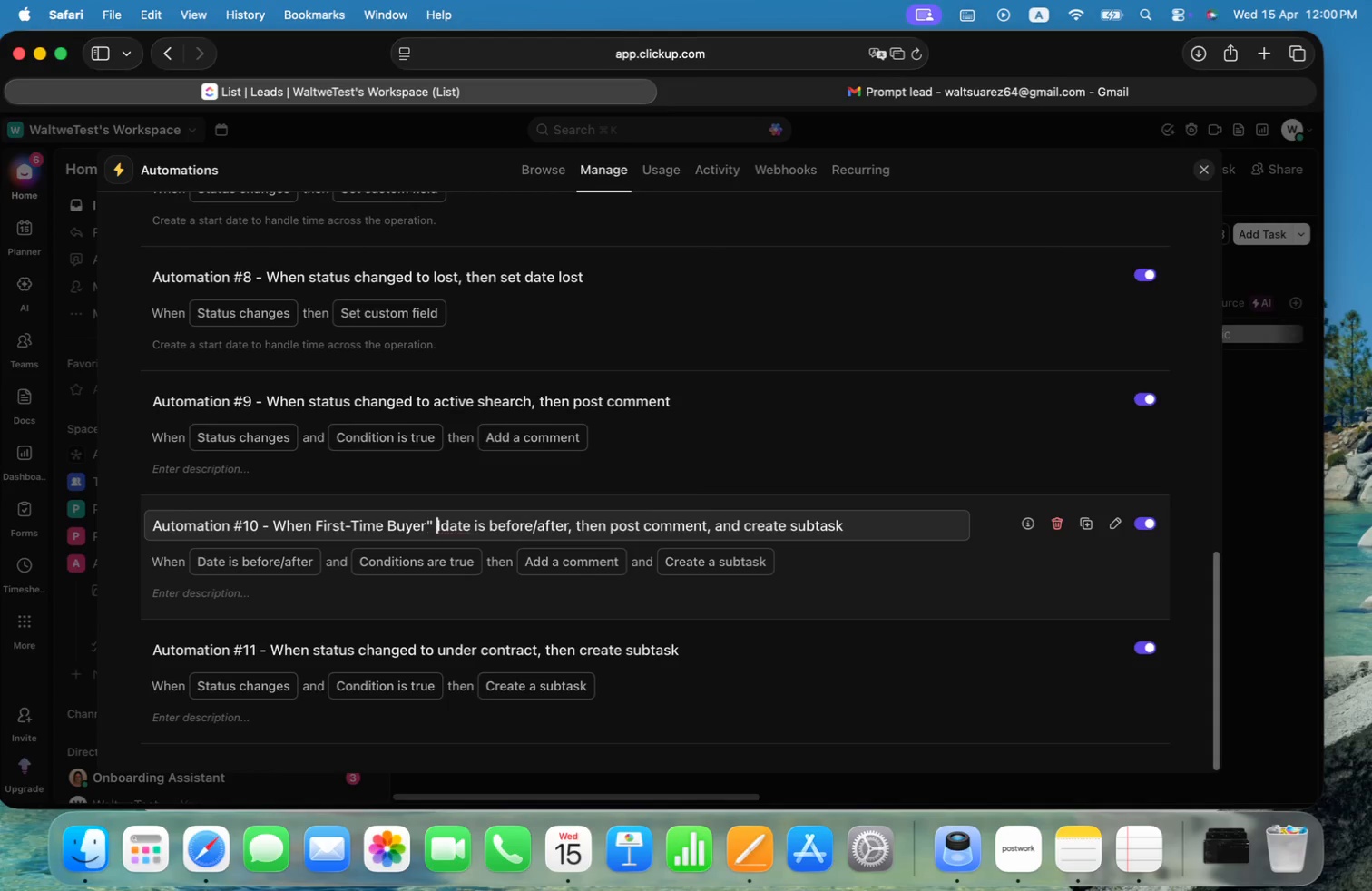 
key(ArrowLeft)
 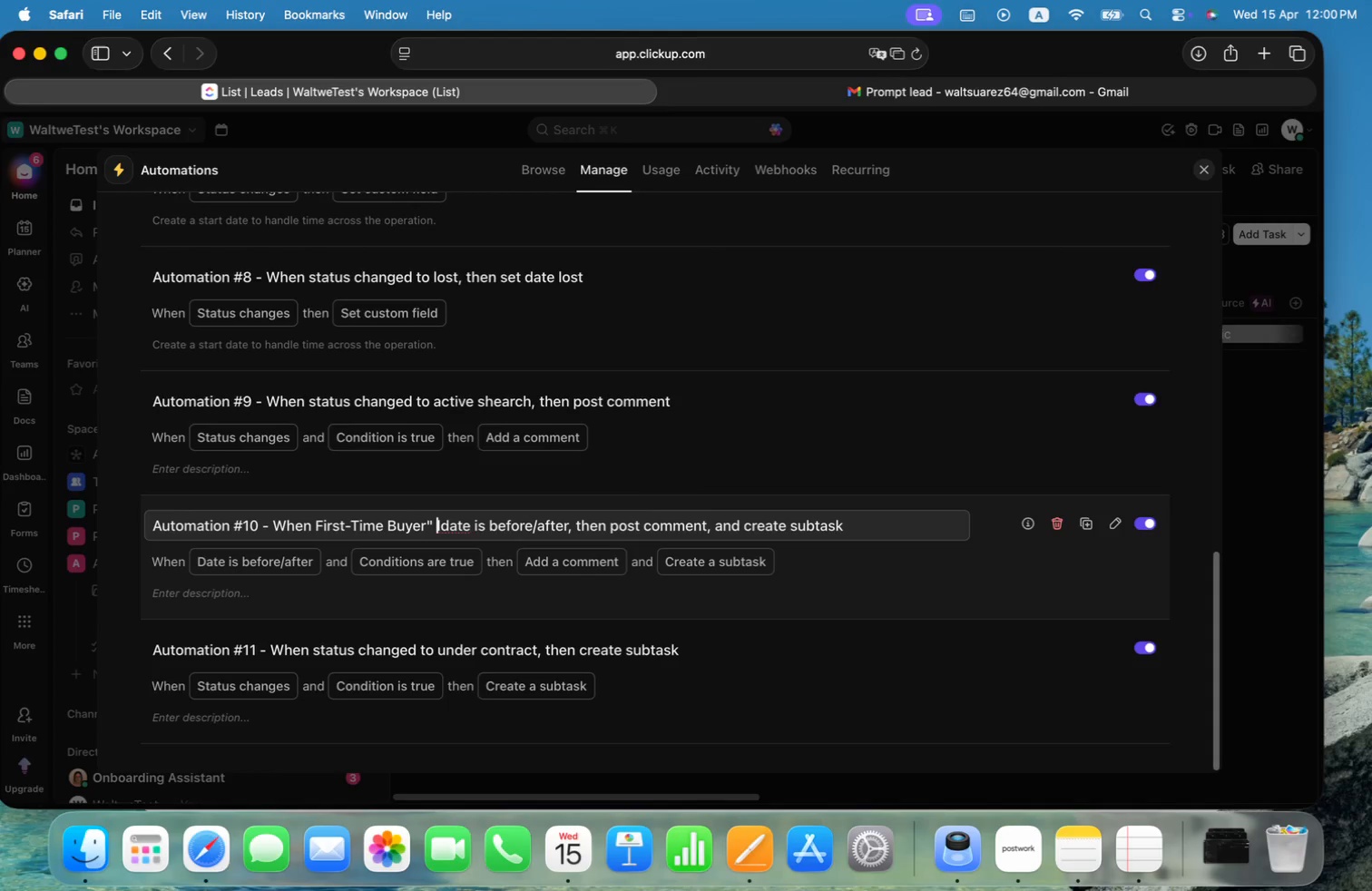 
key(ArrowLeft)
 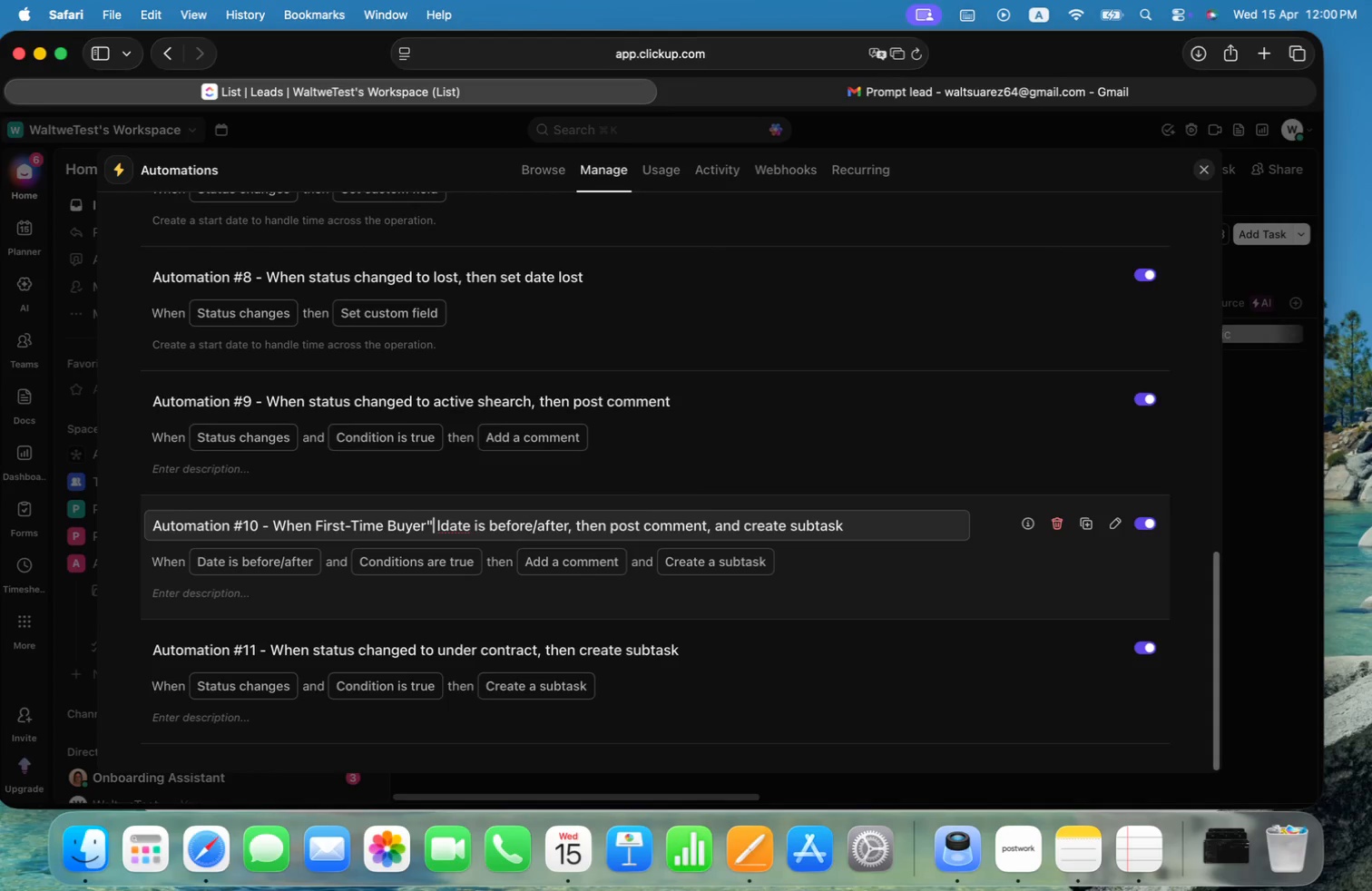 
key(Alt+Shift+ArrowLeft)
 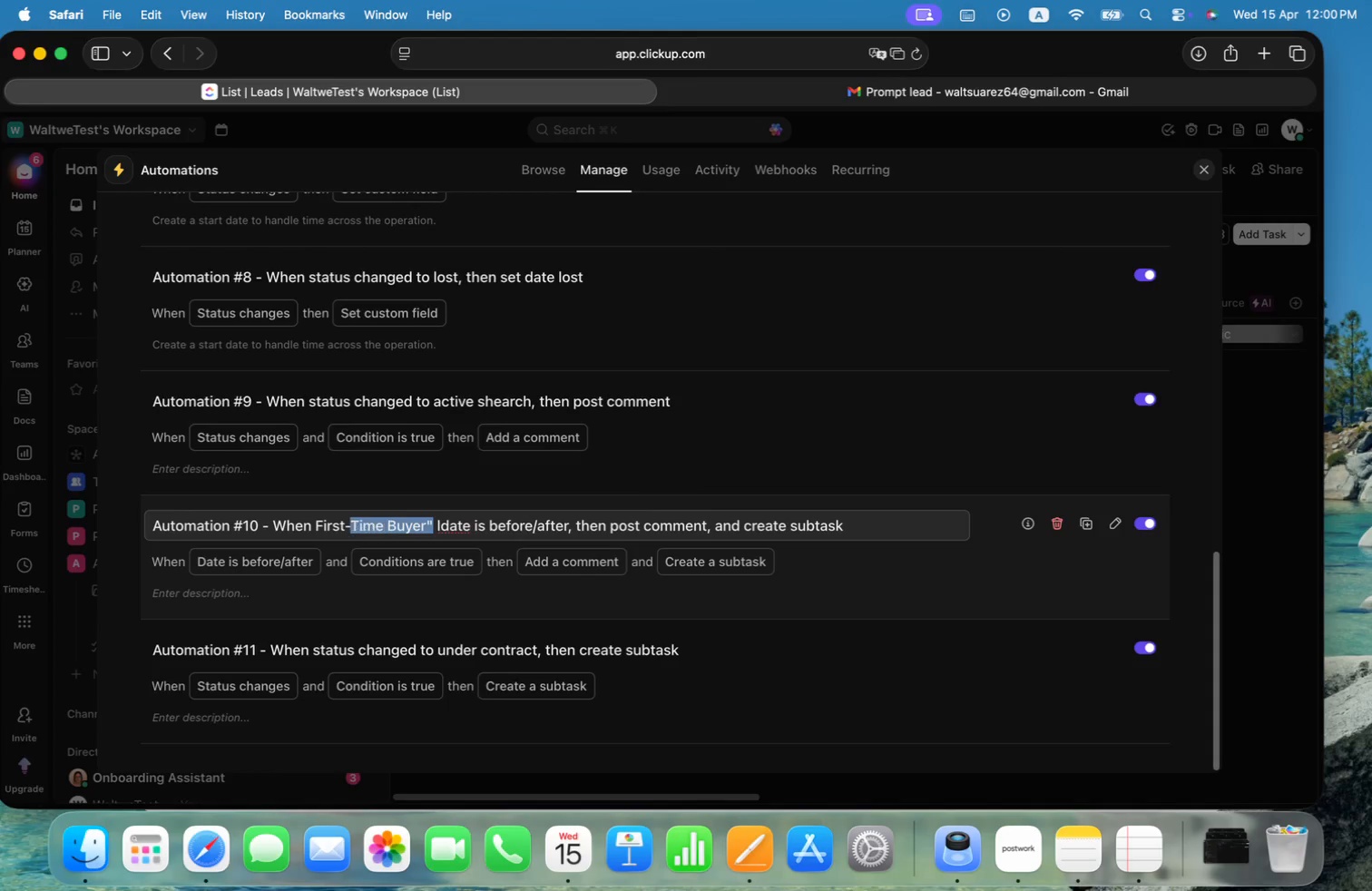 
key(Alt+Shift+ArrowLeft)
 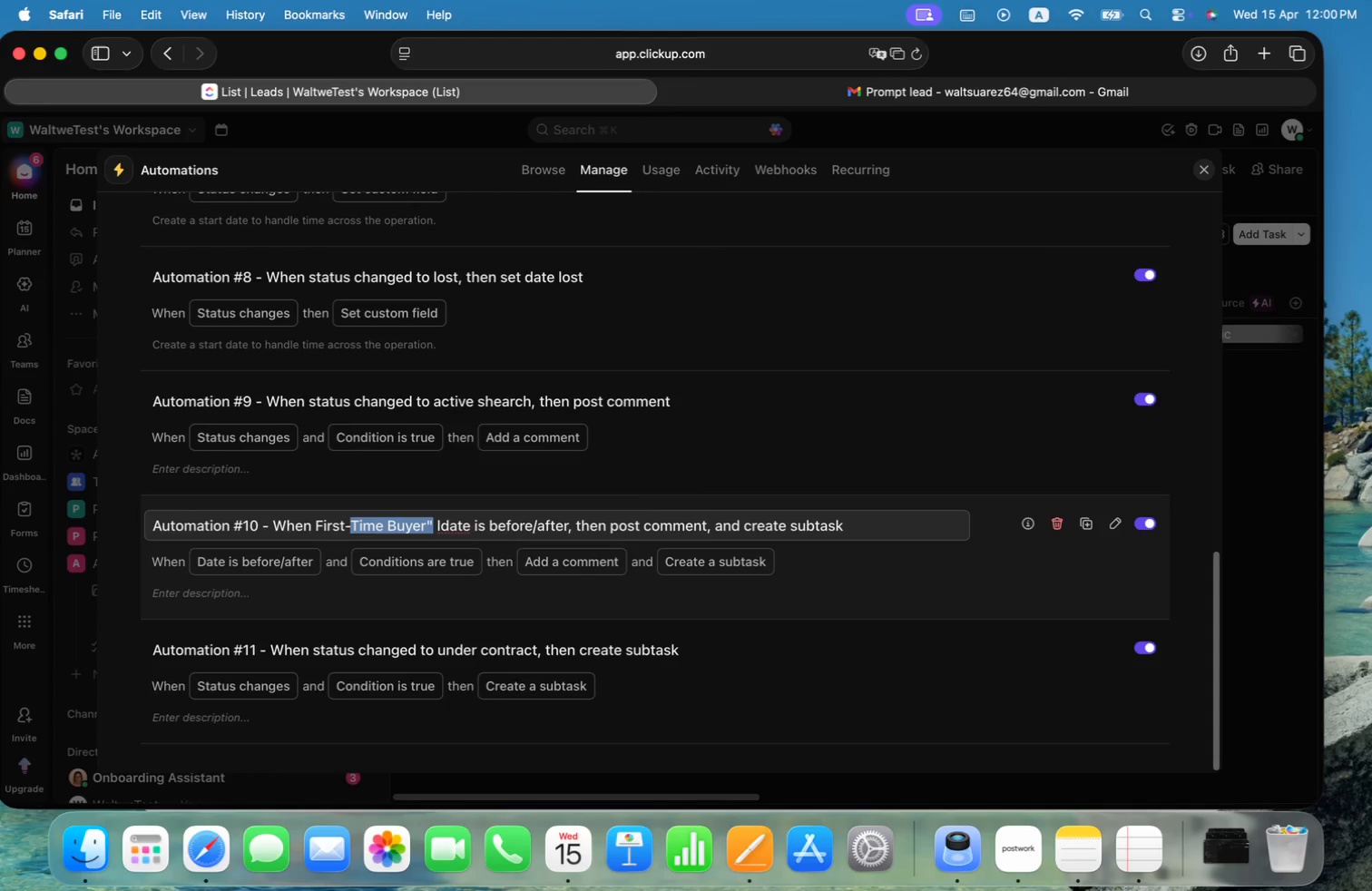 
key(Alt+Shift+ArrowLeft)
 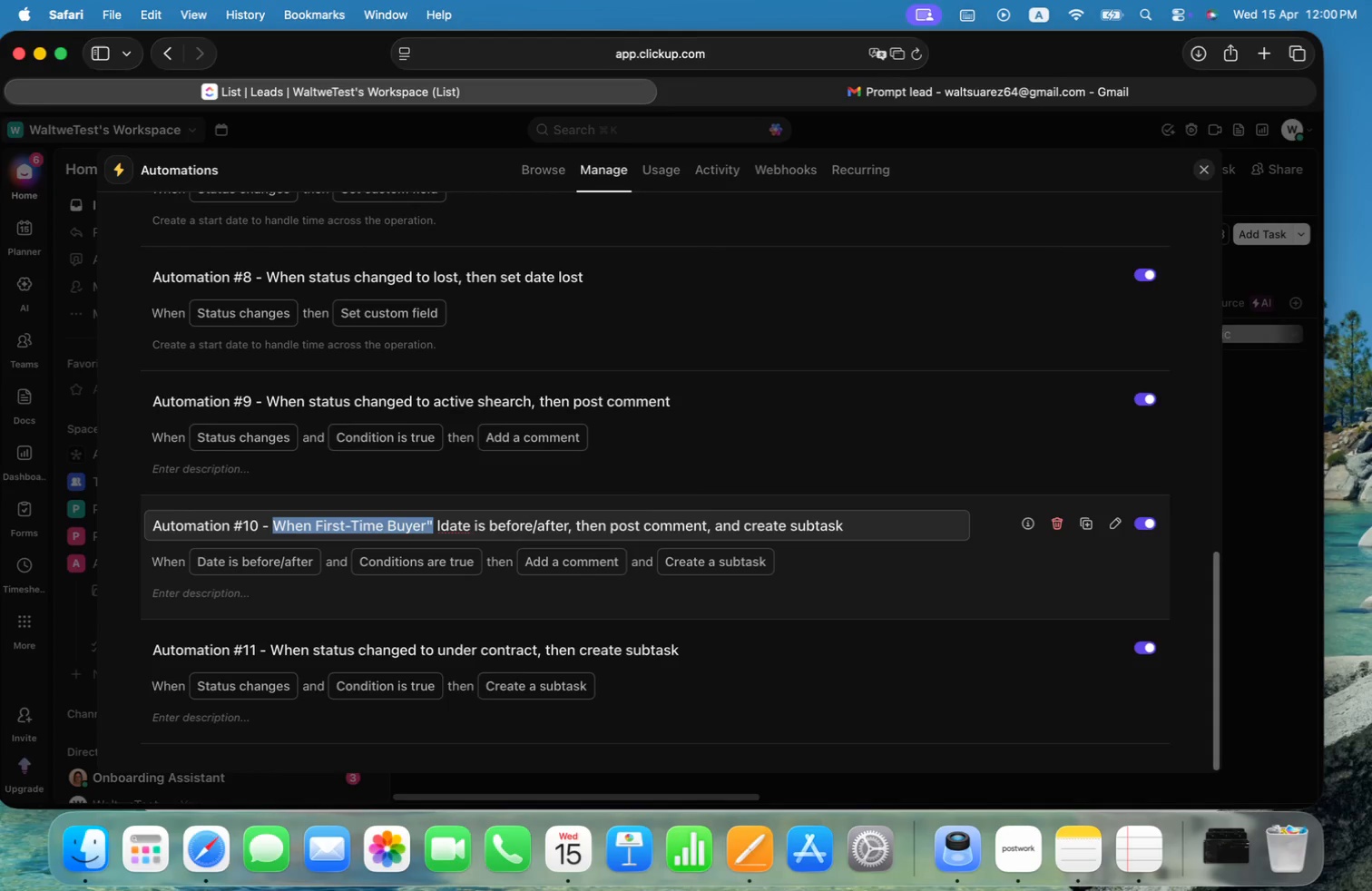 
key(Alt+Shift+ArrowLeft)
 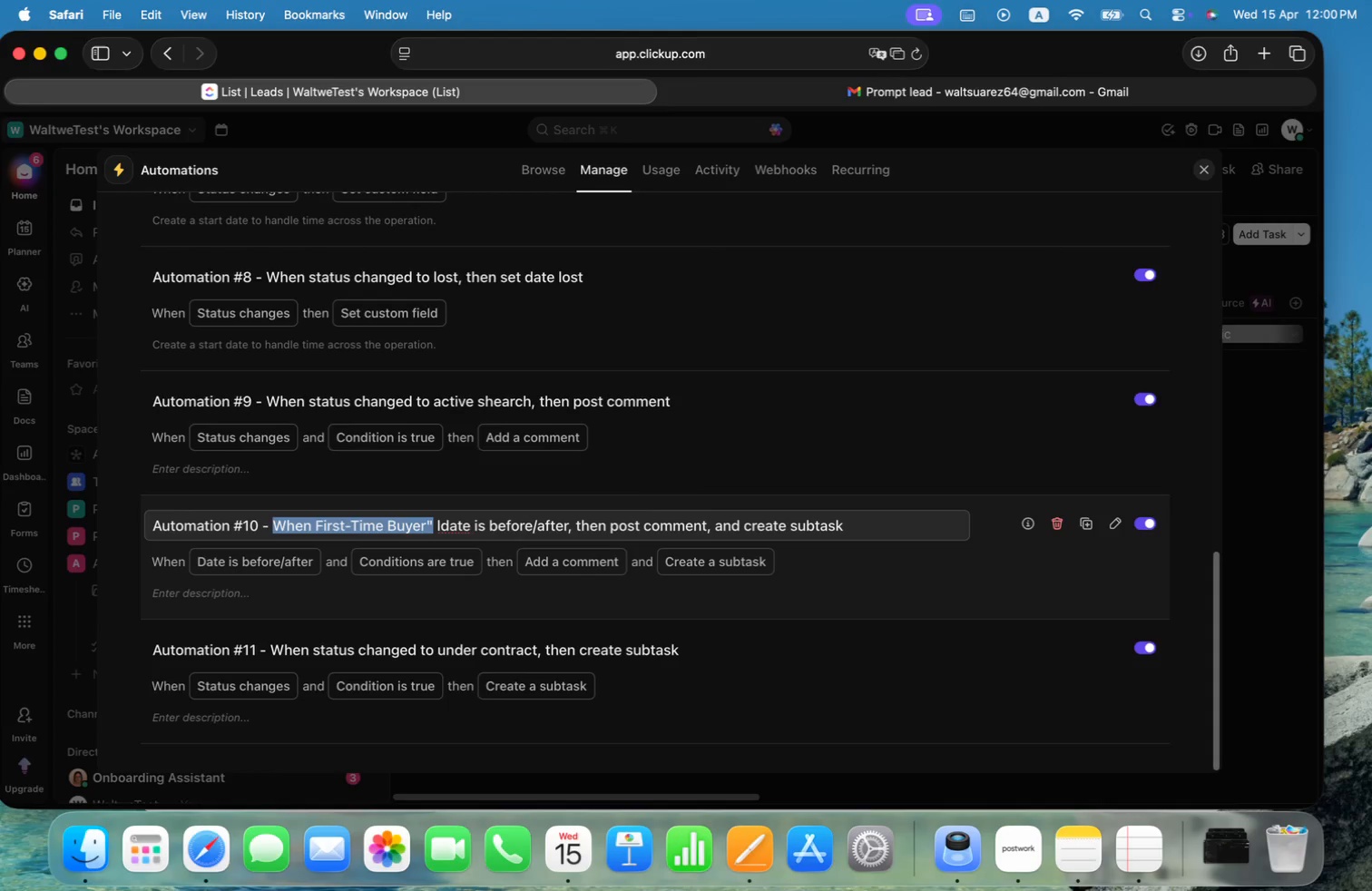 
key(Alt+Shift+ArrowRight)
 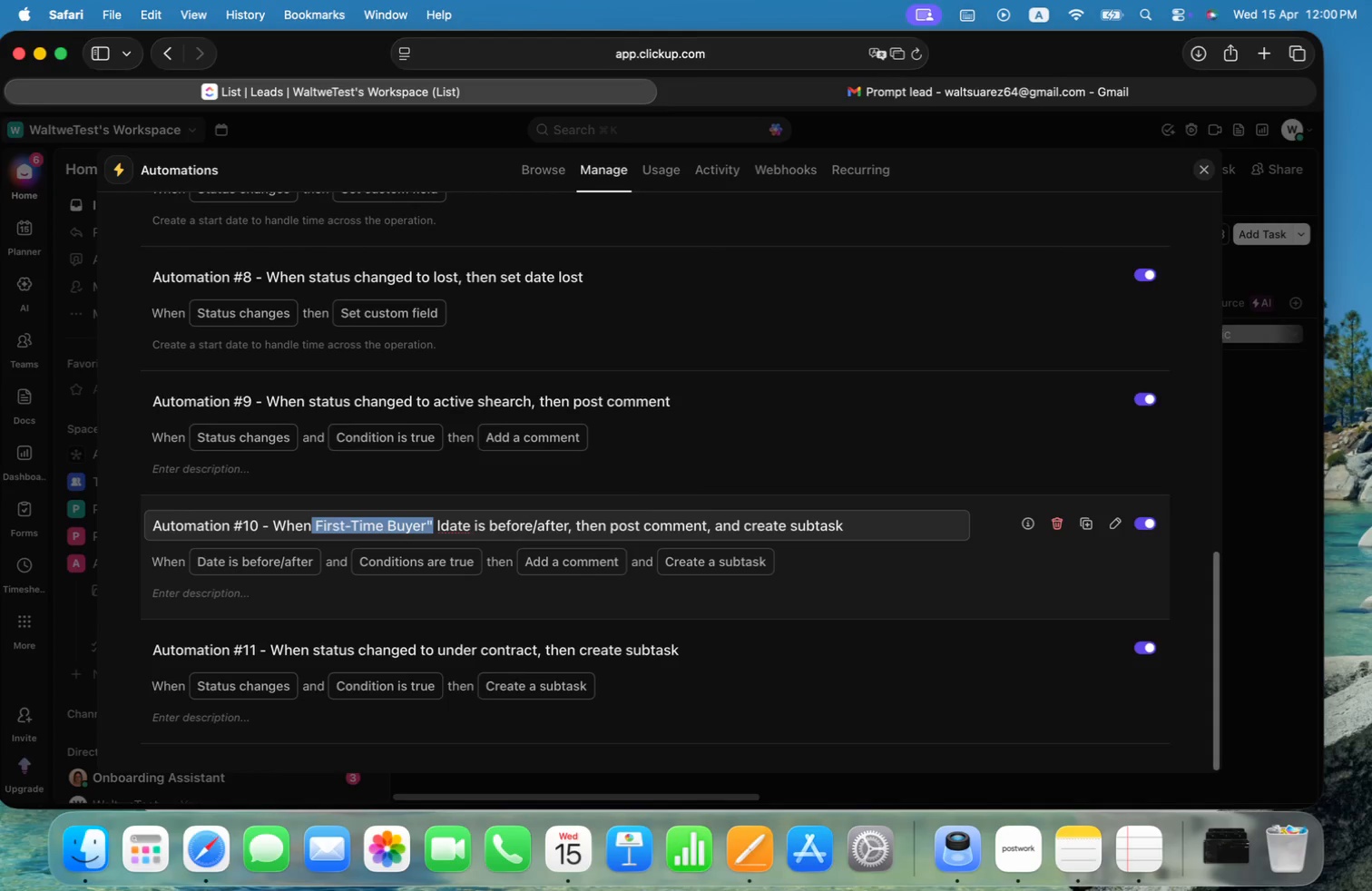 
key(Alt+Shift+ArrowRight)
 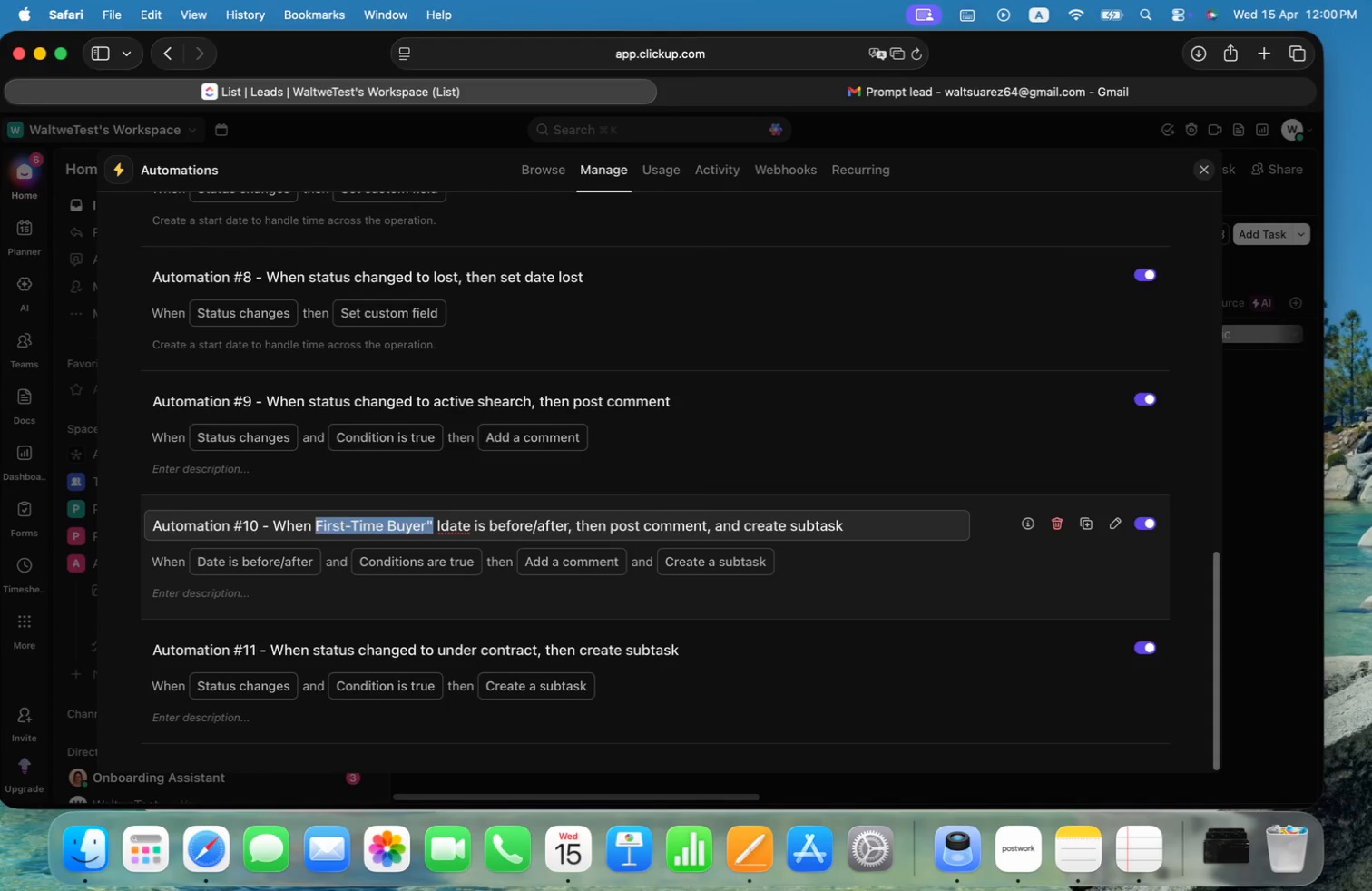 
key(Alt+Shift+ArrowLeft)
 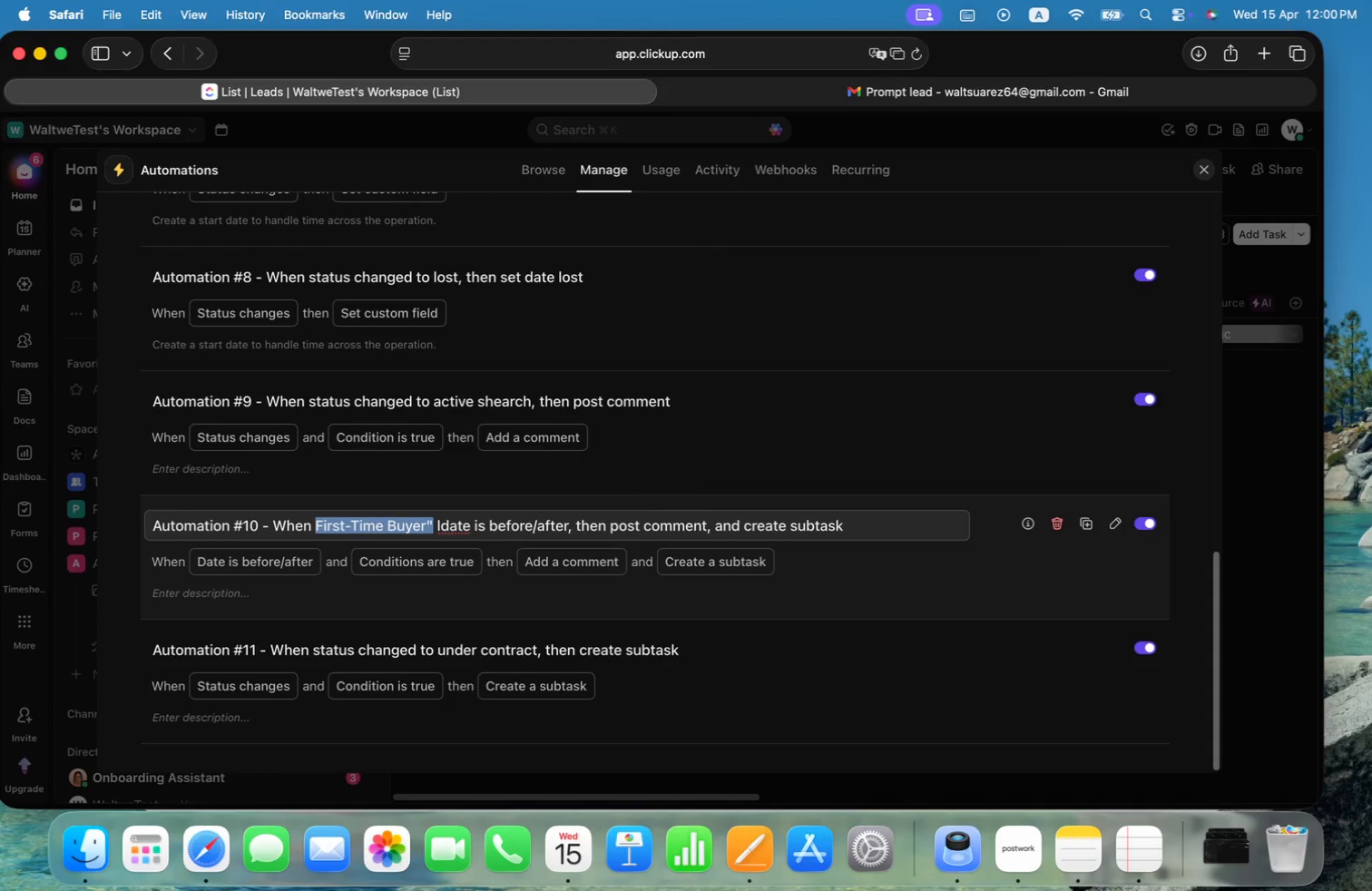 
type(FTB)
 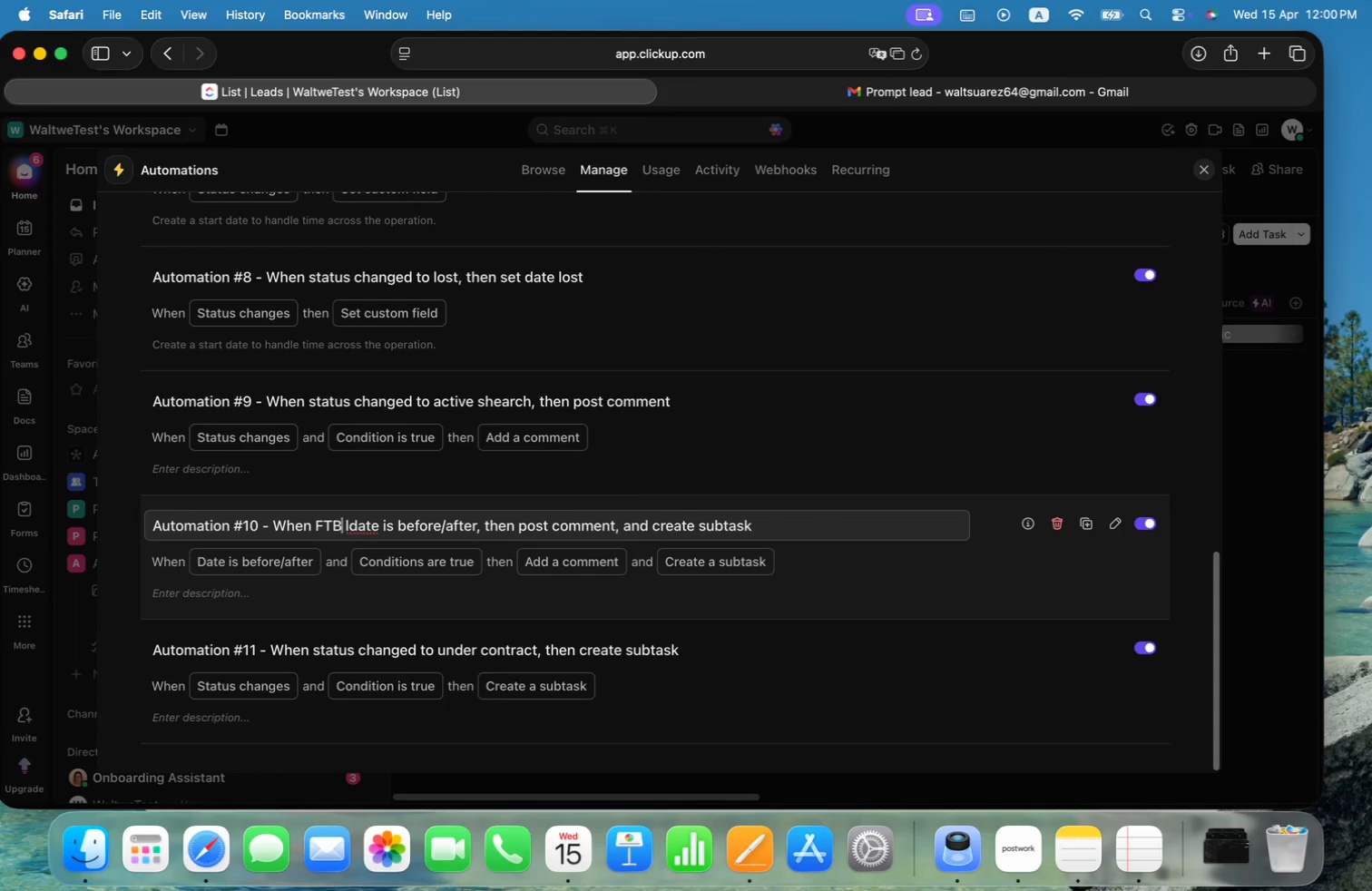 
key(ArrowRight)
 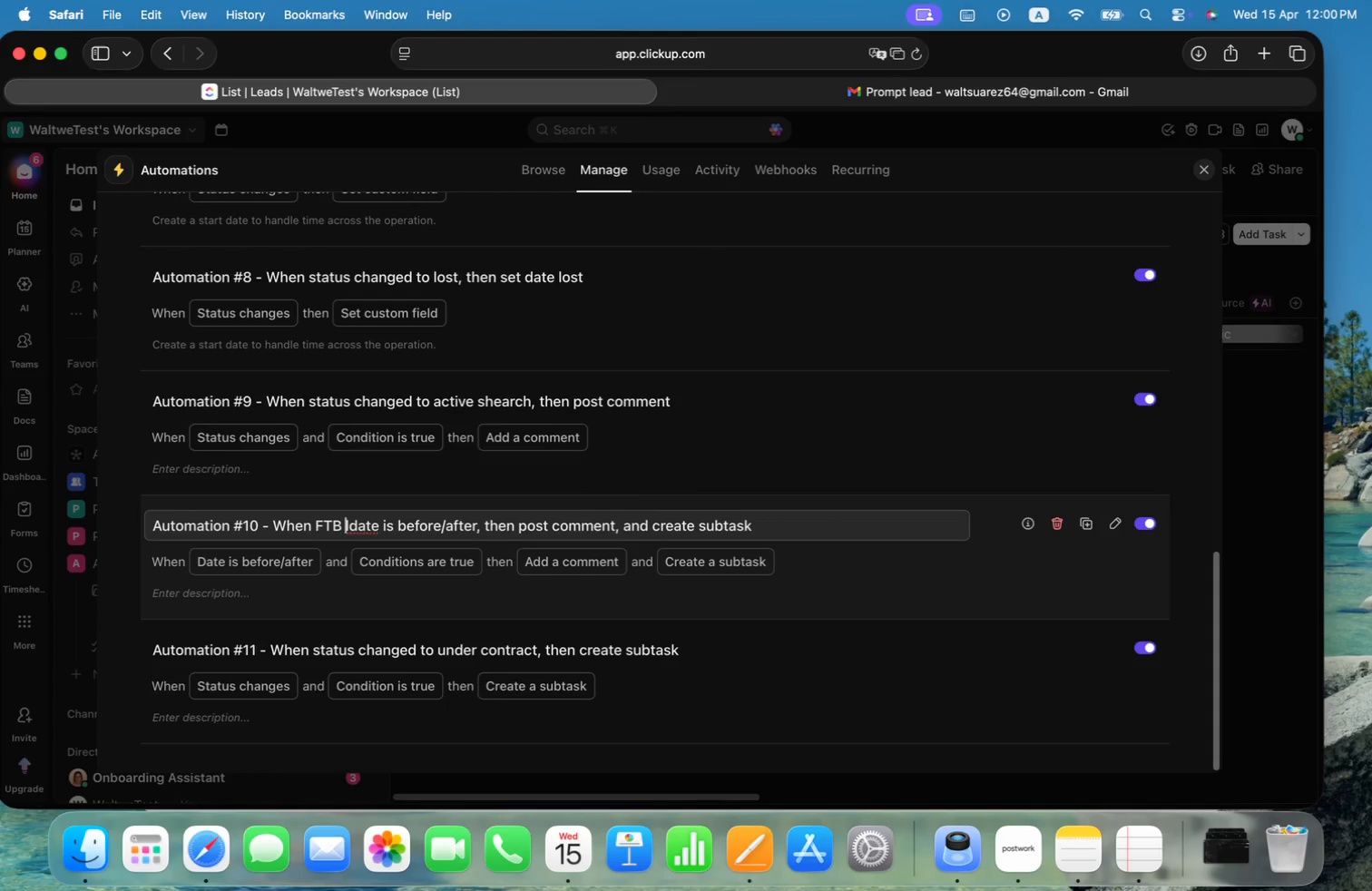 
key(ArrowRight)
 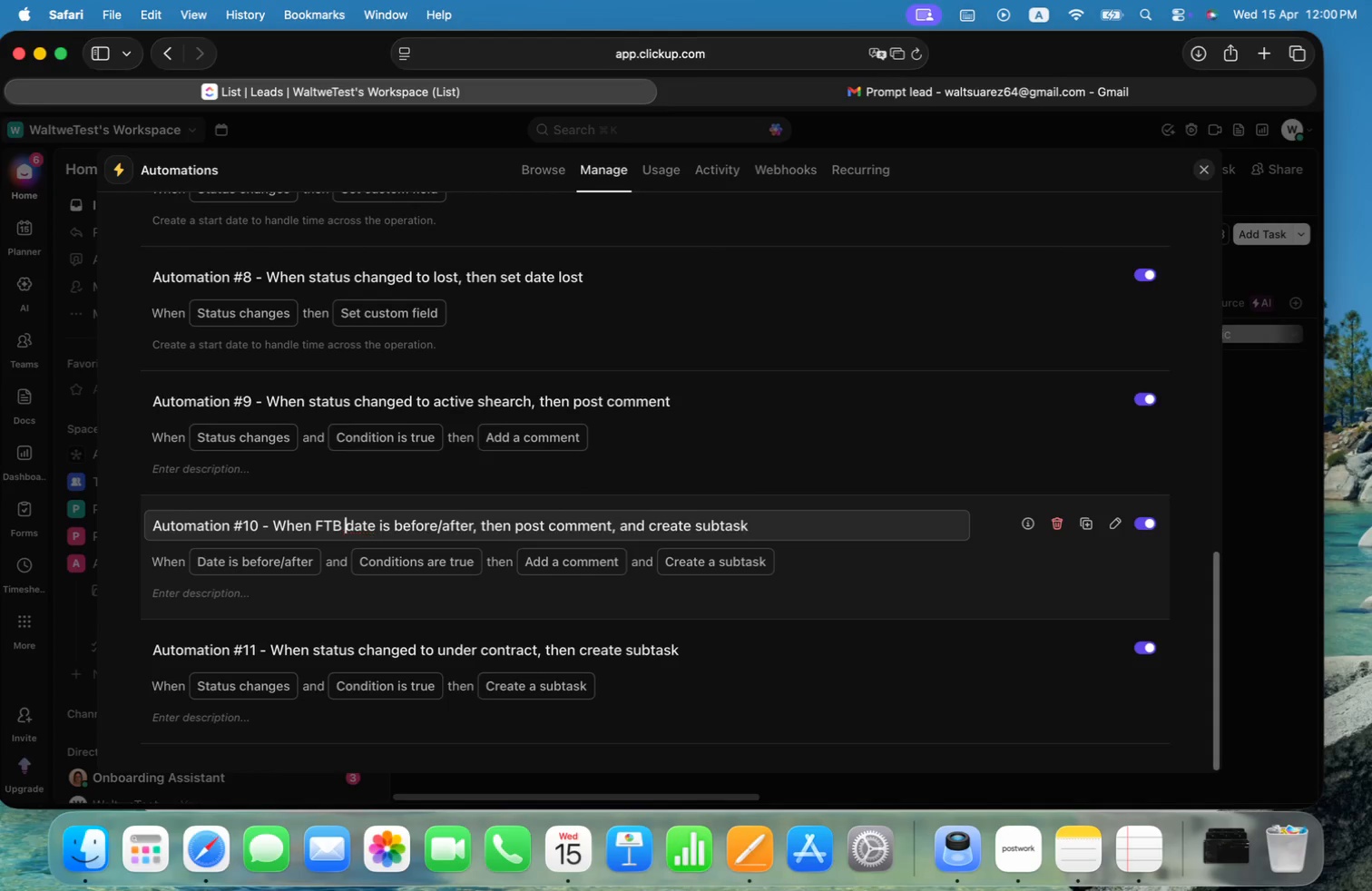 
key(Backspace)
type(sta more than 21 days )
 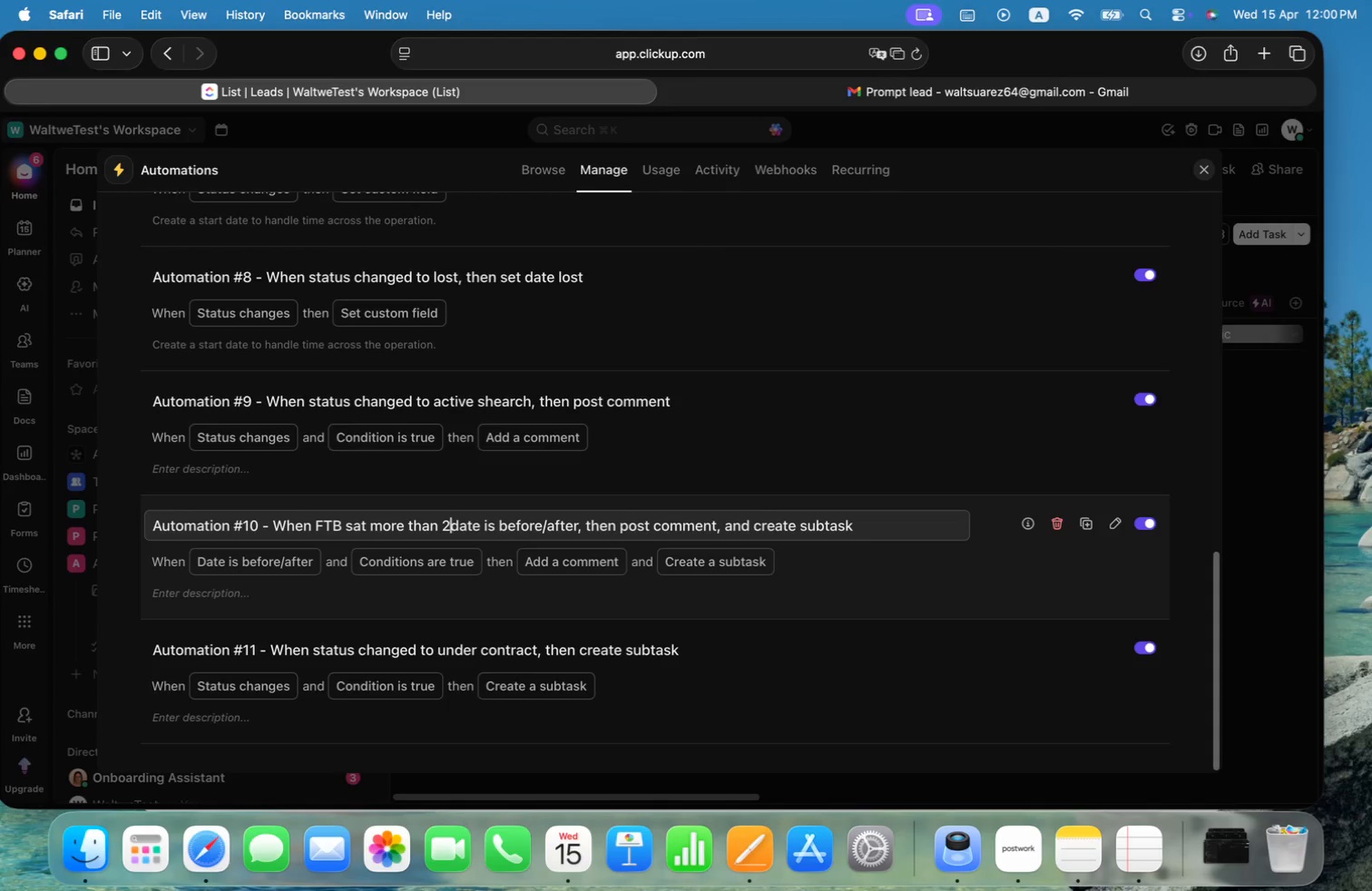 
hold_key(key=OptionLeft, duration=0.91)
 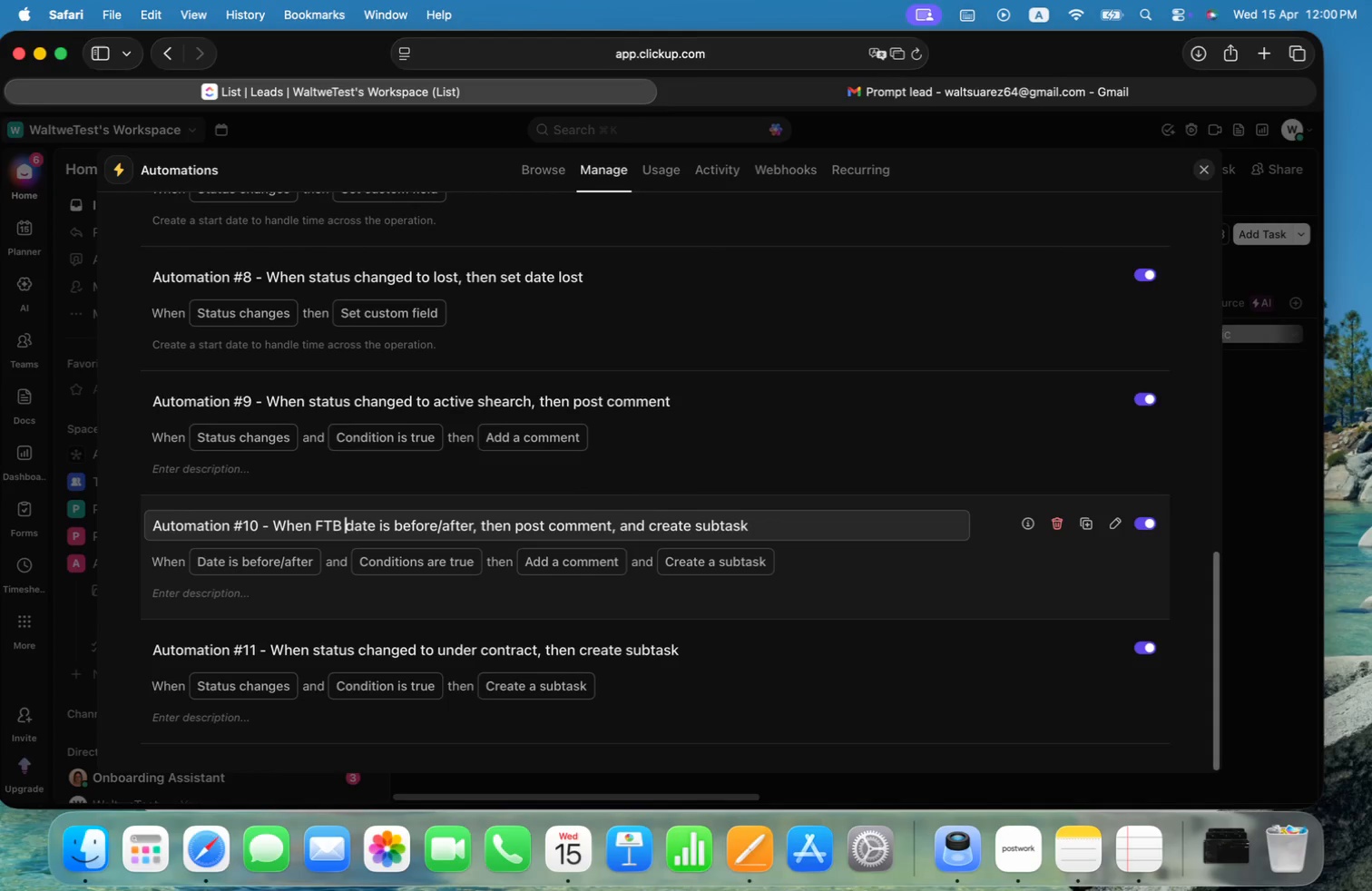 
key(Alt+ArrowLeft)
 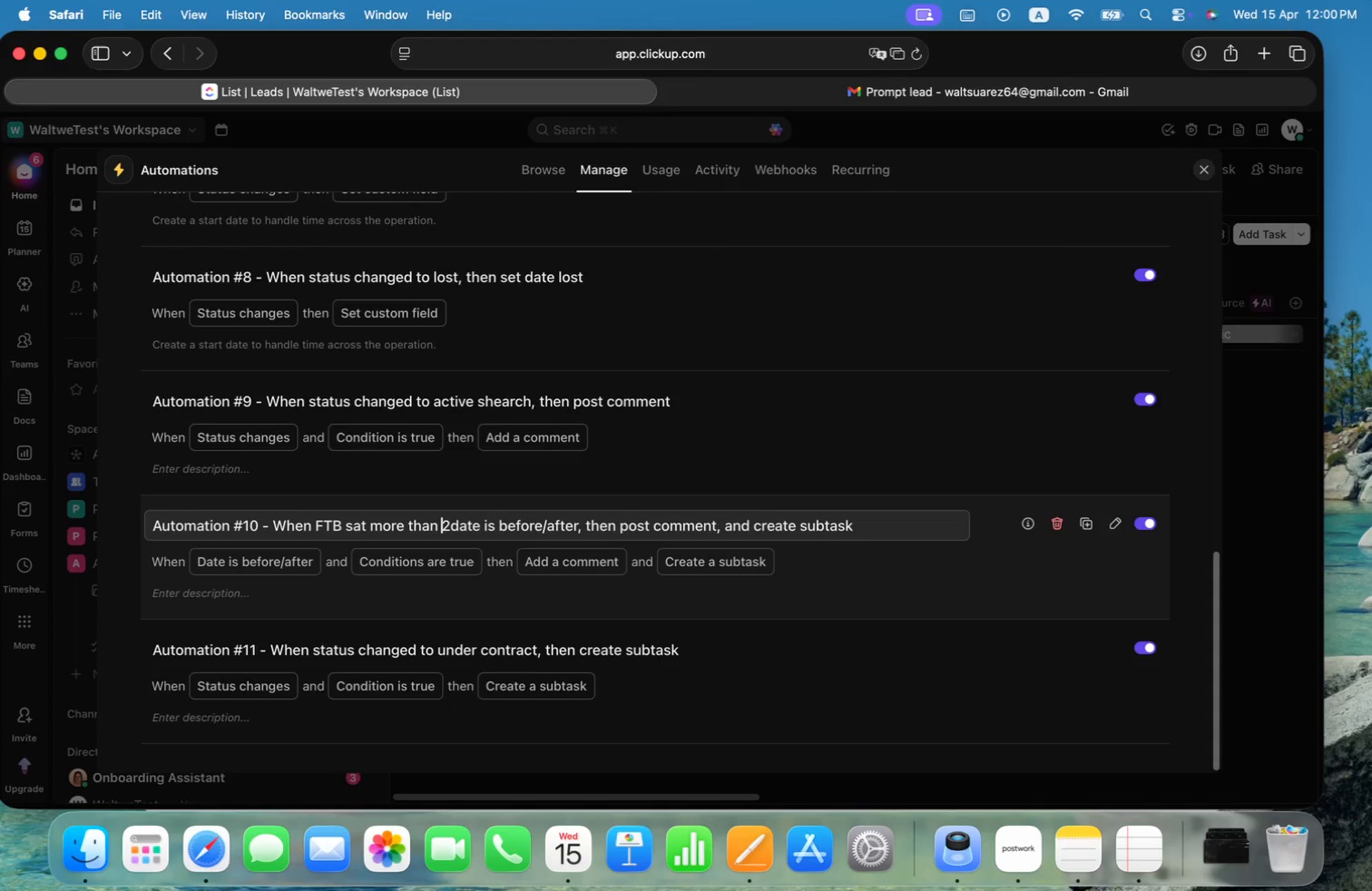 
key(Alt+Shift+ArrowLeft)
 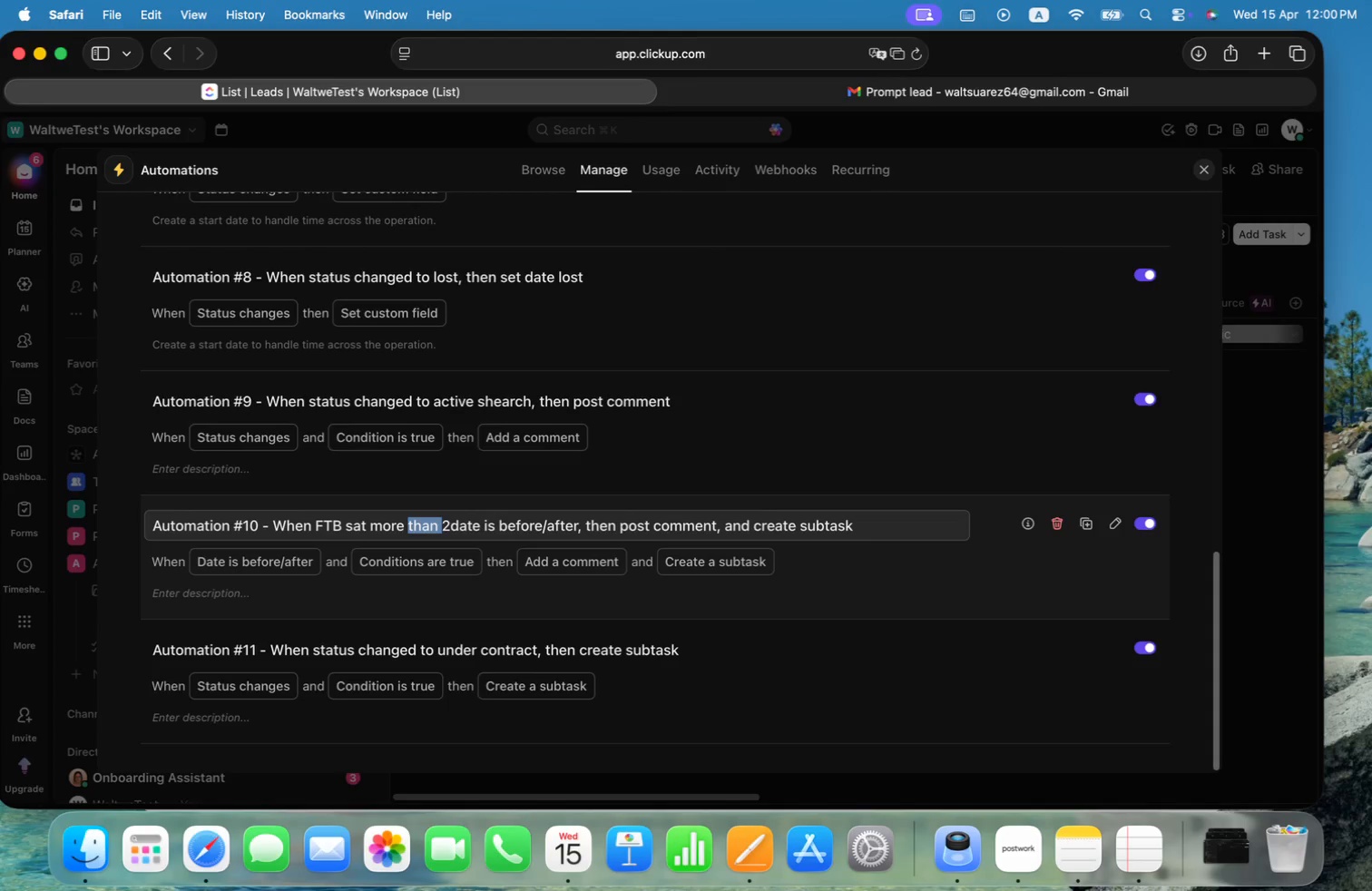 
key(Alt+Shift+ArrowLeft)
 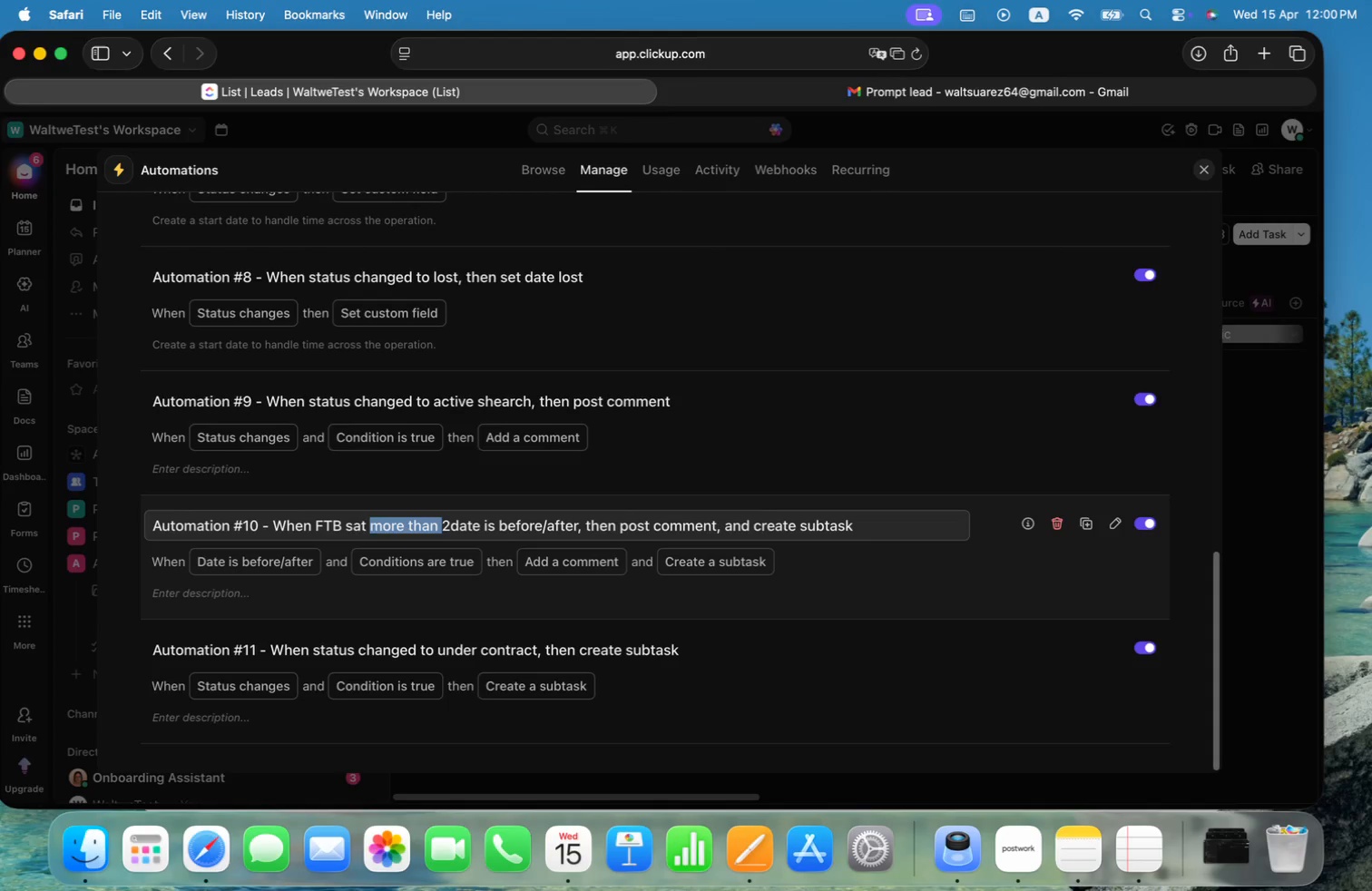 
key(Alt+Shift+ArrowLeft)
 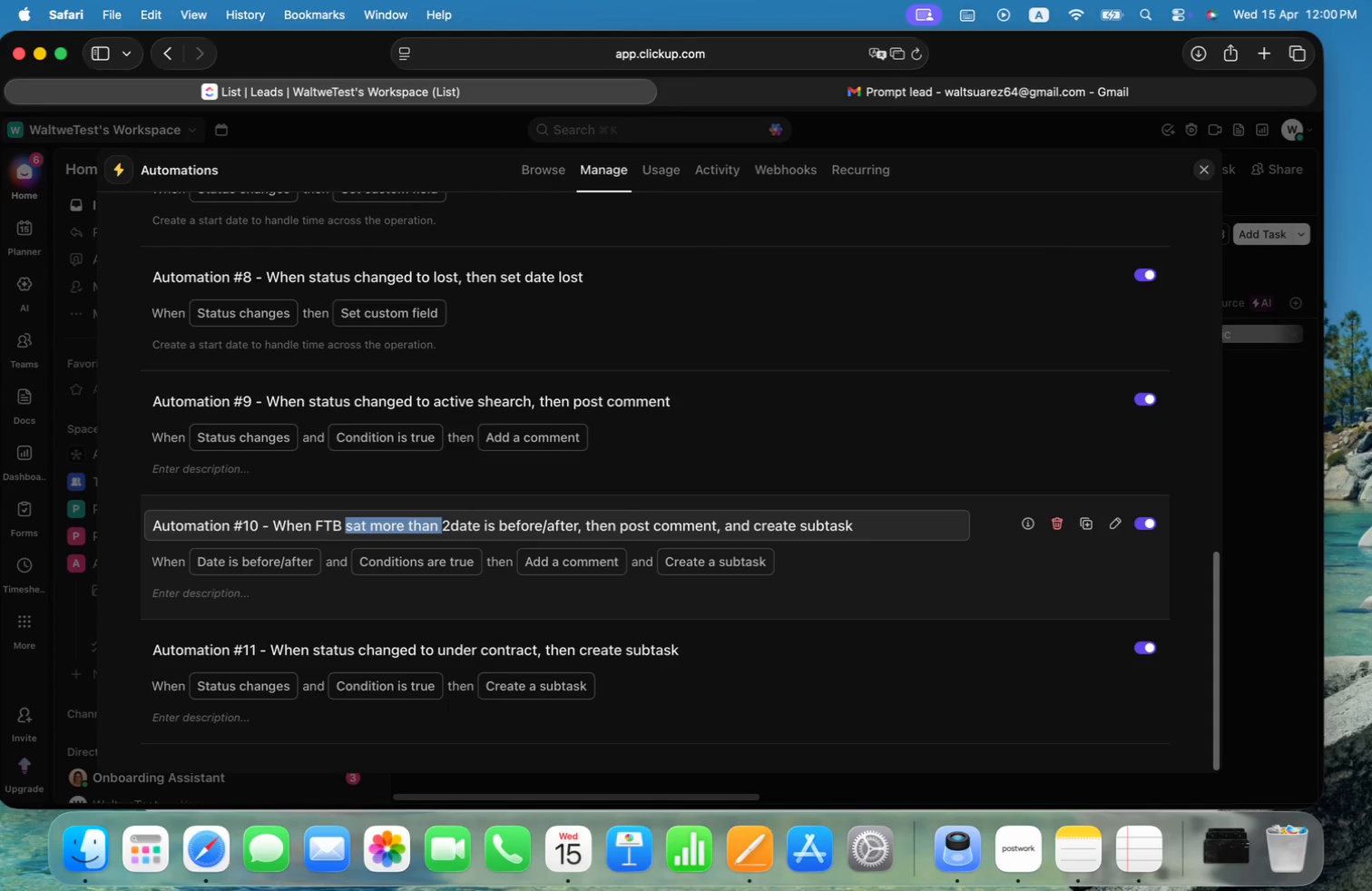 
type(> 21 days )
 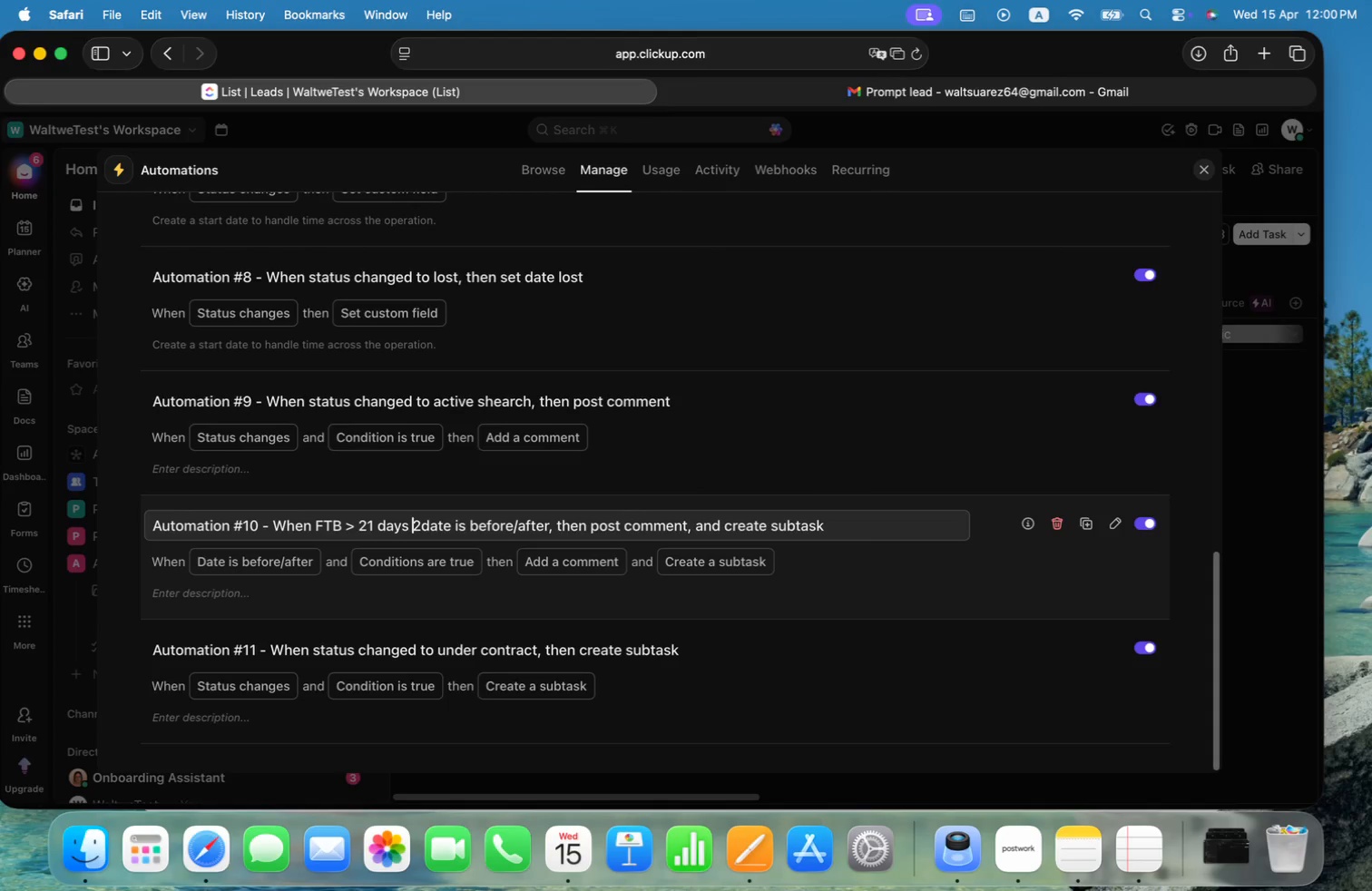 
key(Shift+ArrowRight)
 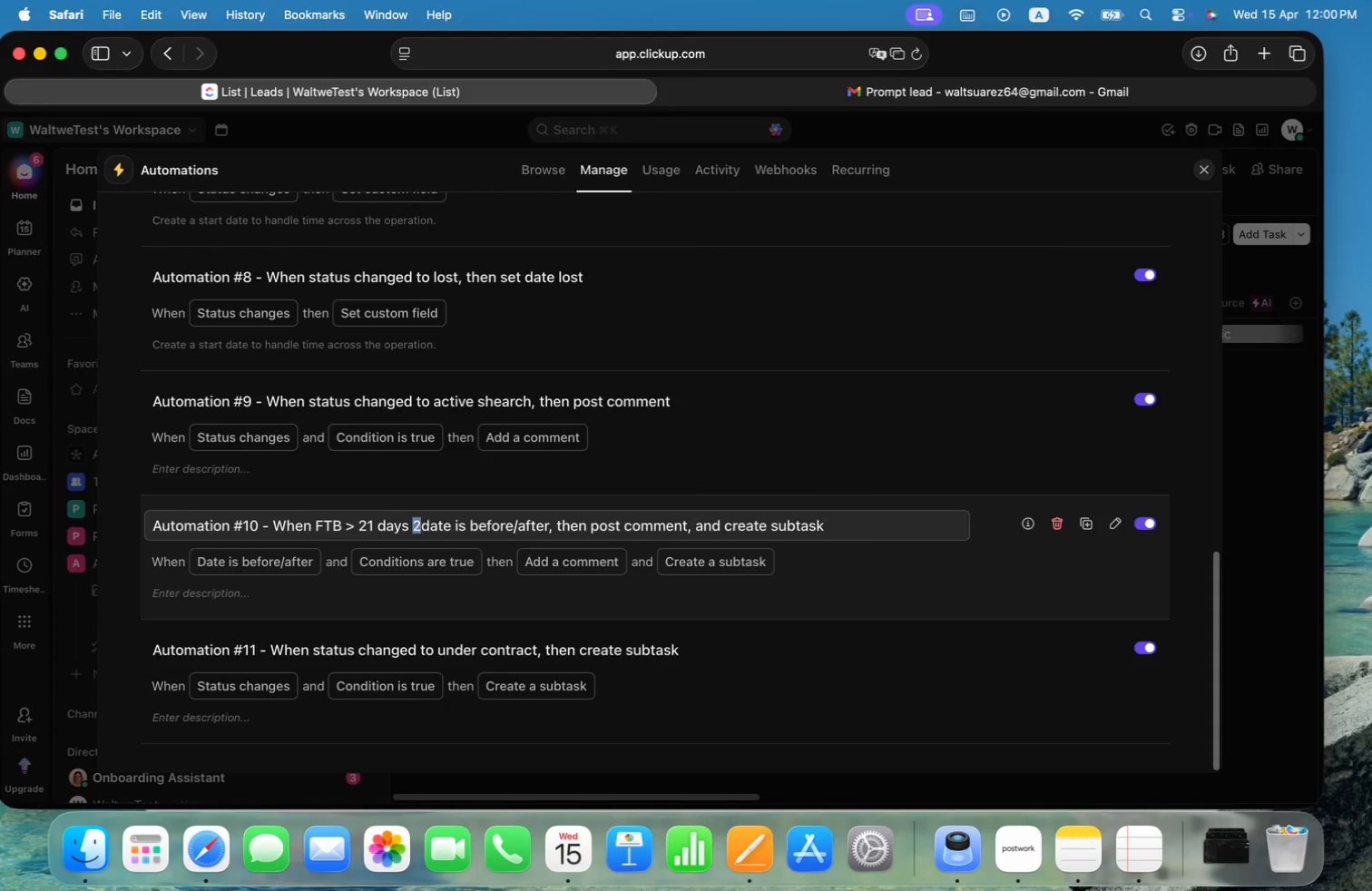 
key(Backspace)
 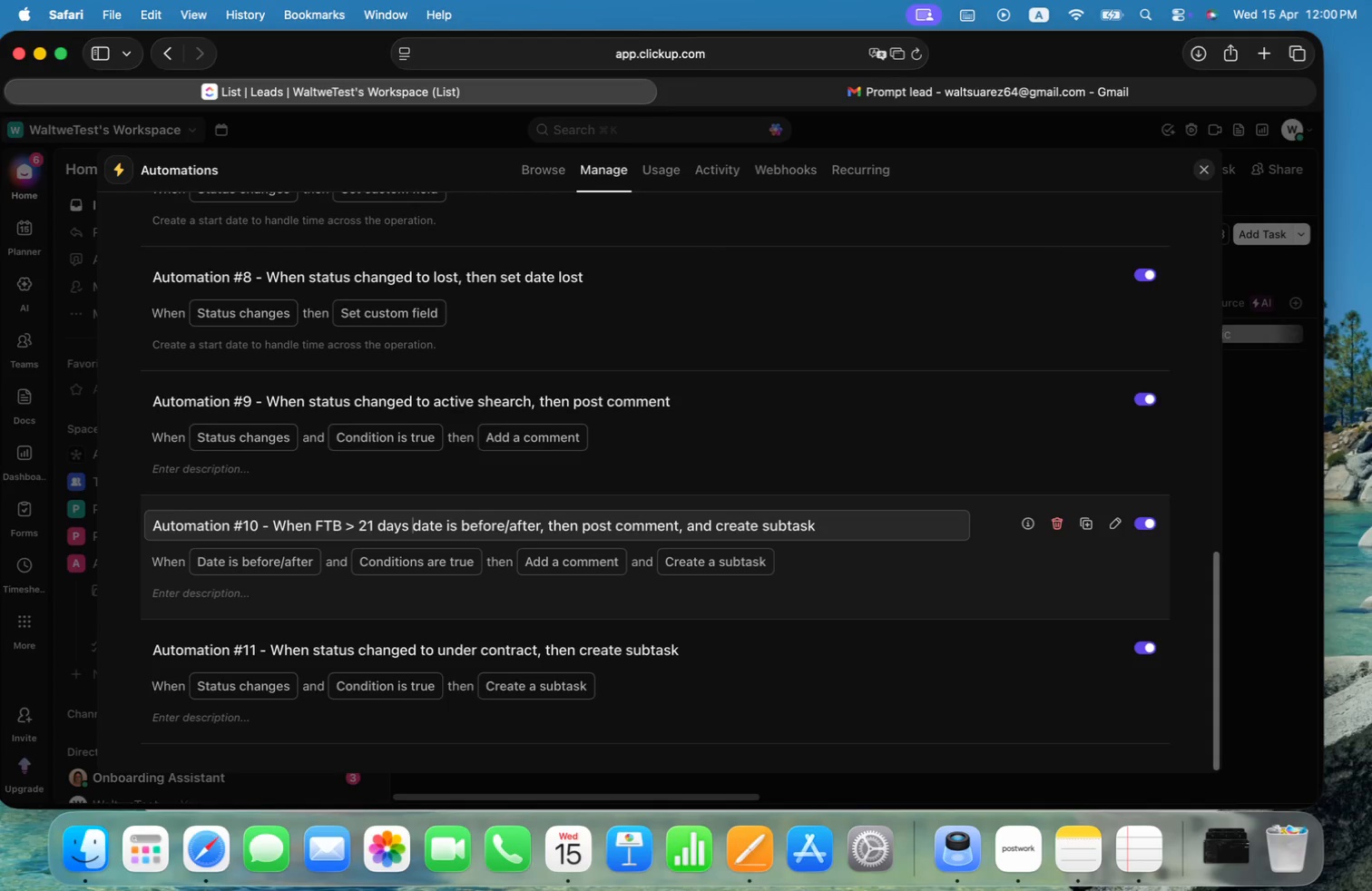 
key(Alt+ArrowRight)
 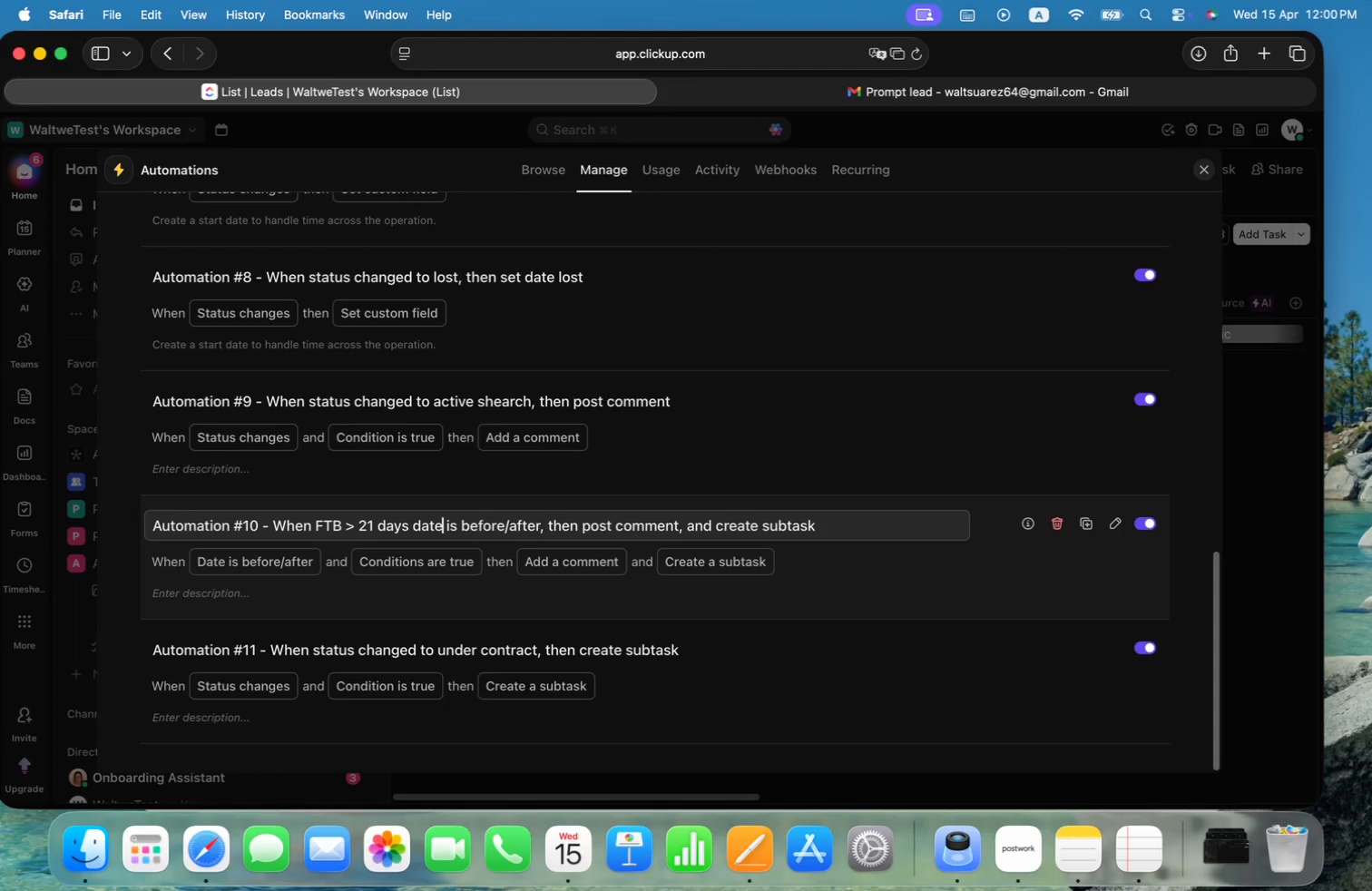 
key(Alt+ArrowLeft)
 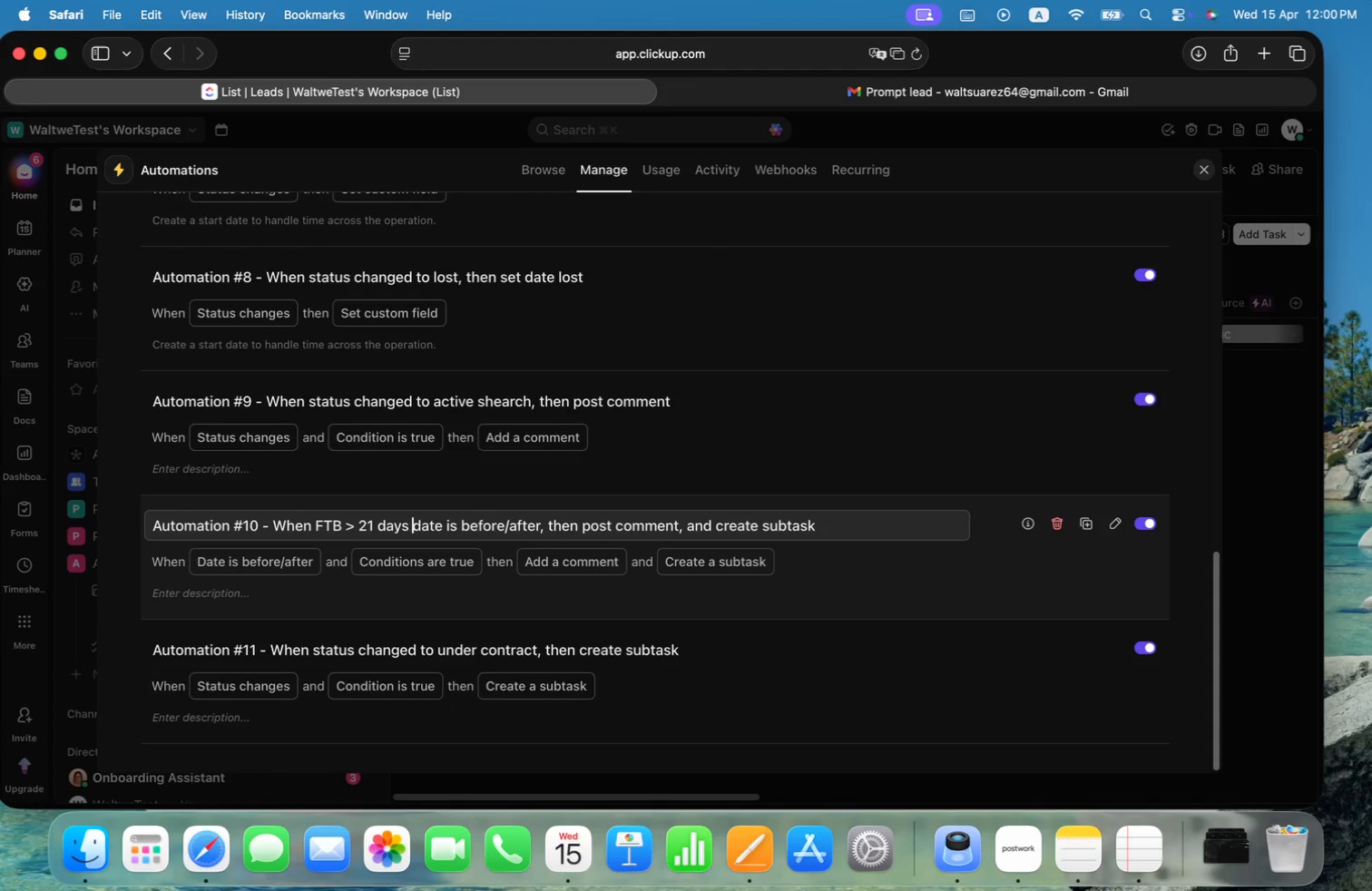 
key(Alt+Shift+ArrowRight)
 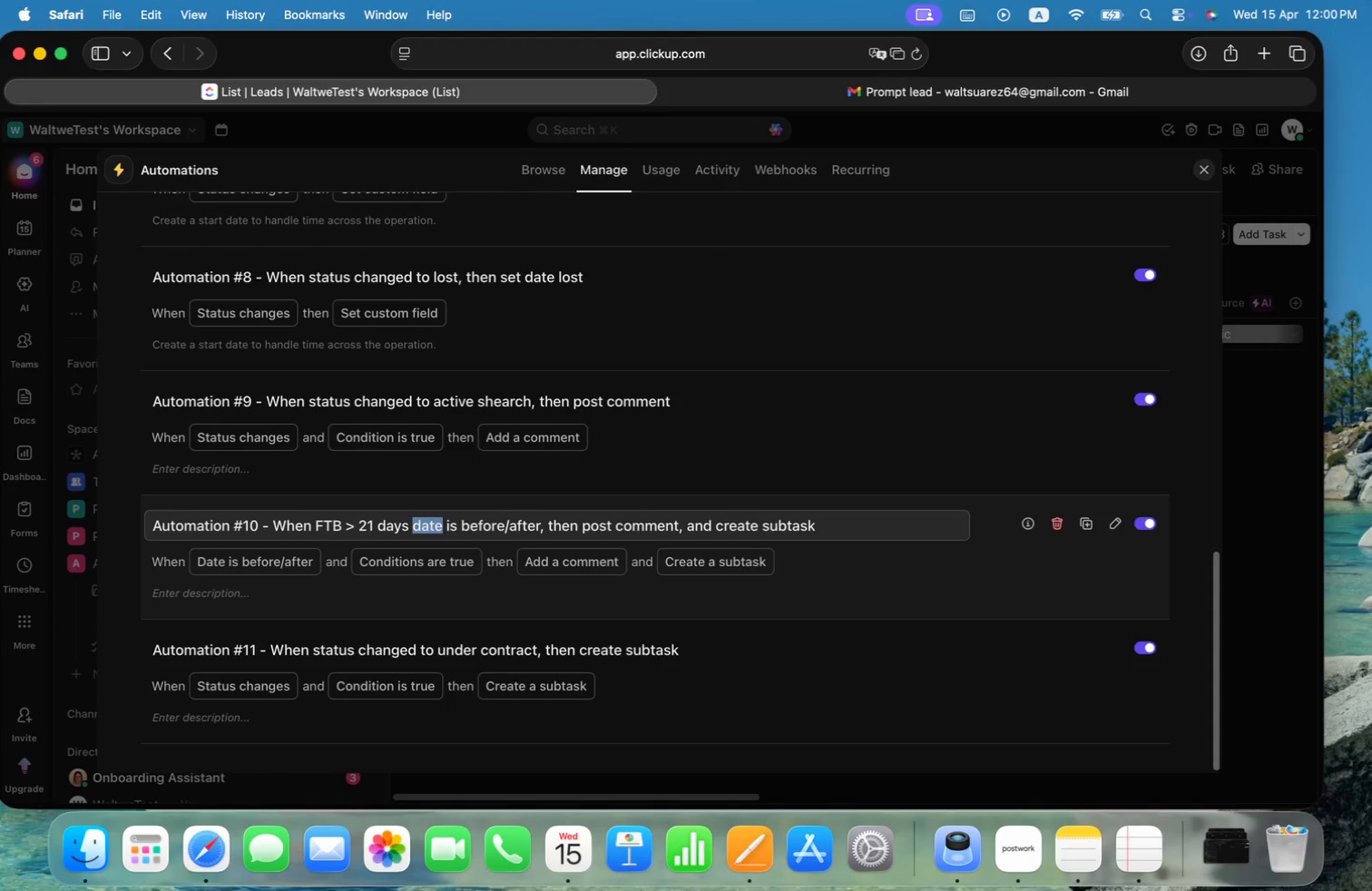 
key(Alt+Shift+ArrowRight)
 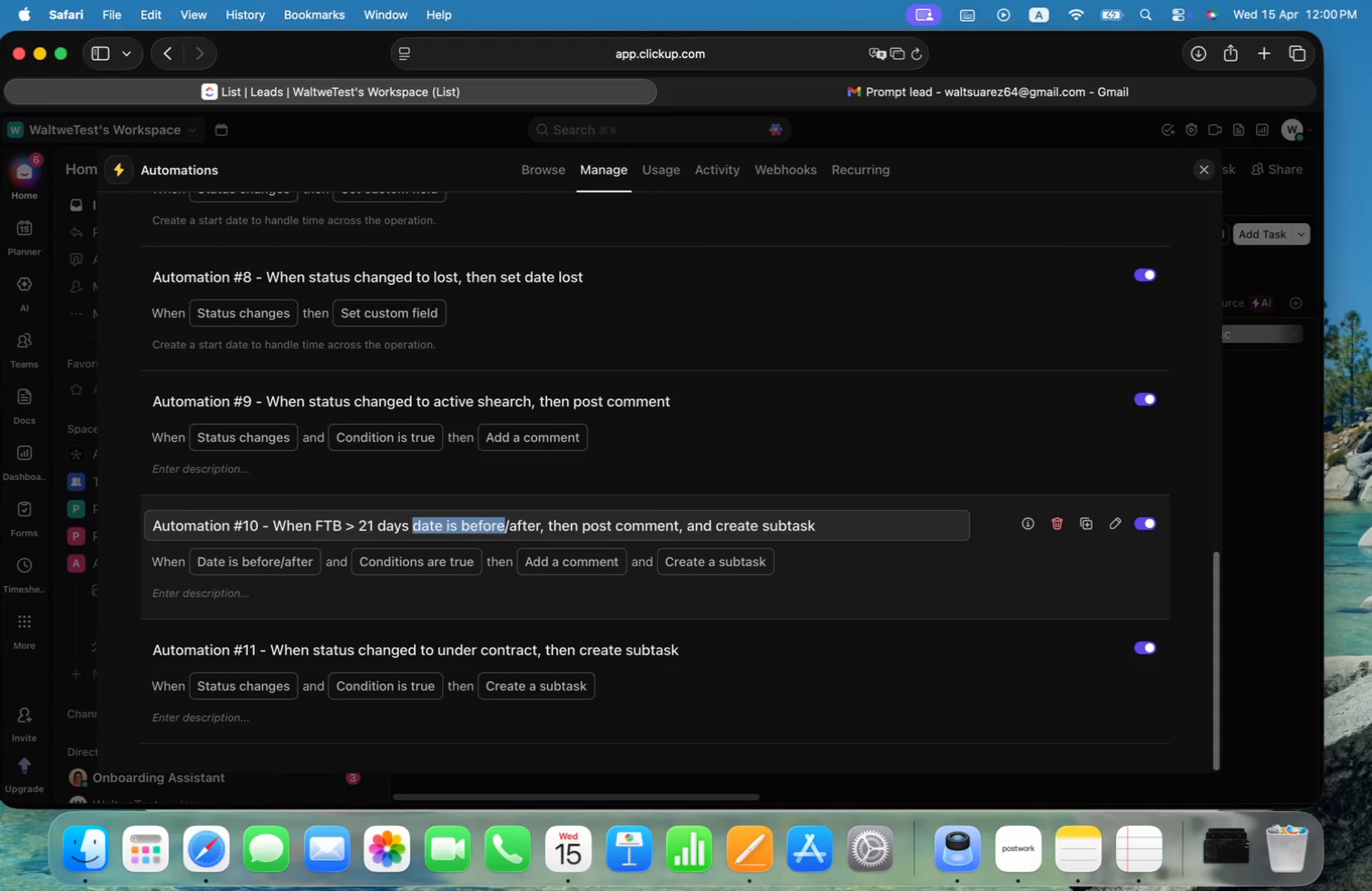 
key(Alt+Shift+ArrowRight)
 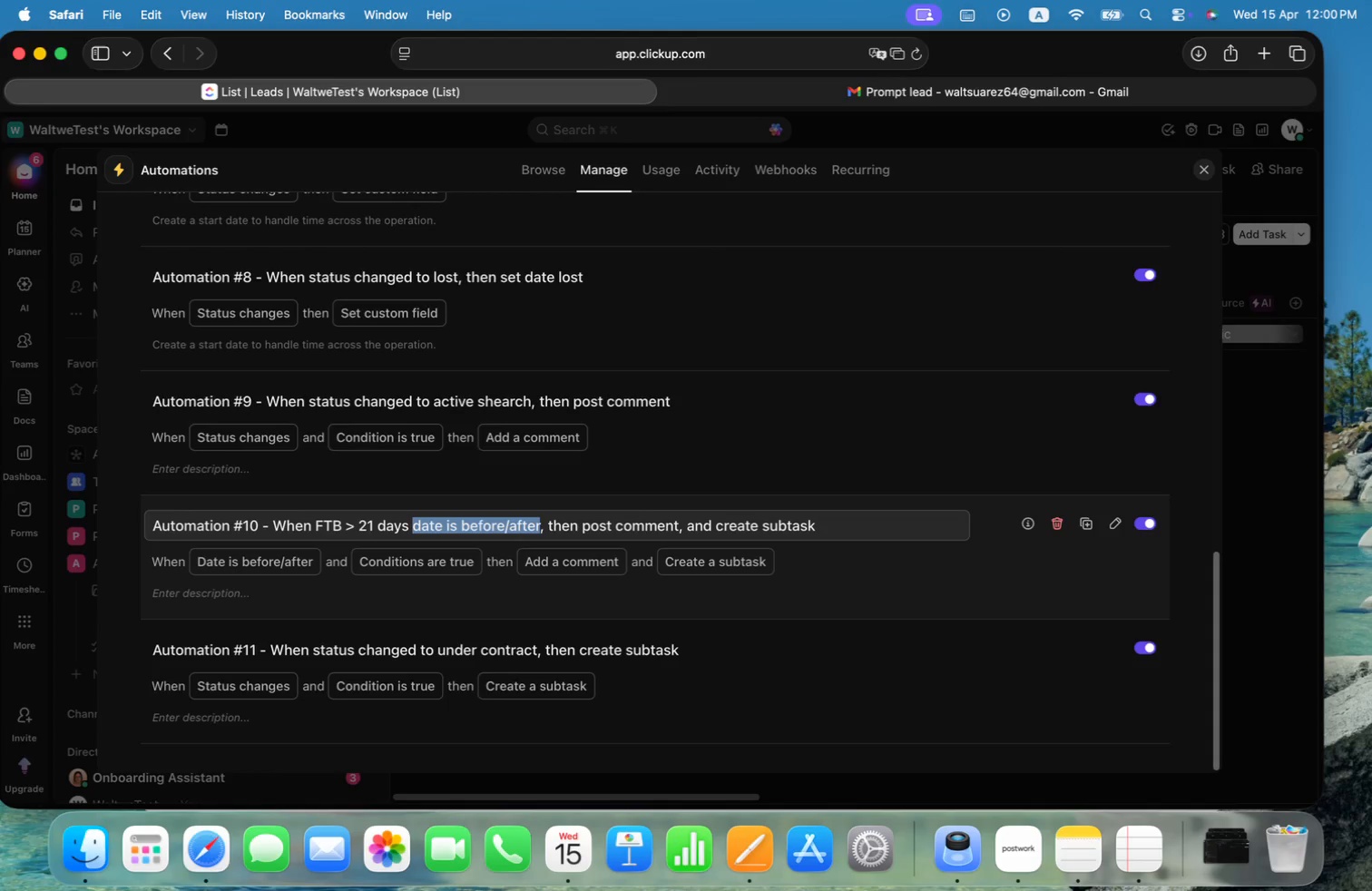 
key(Alt+Shift+ArrowRight)
 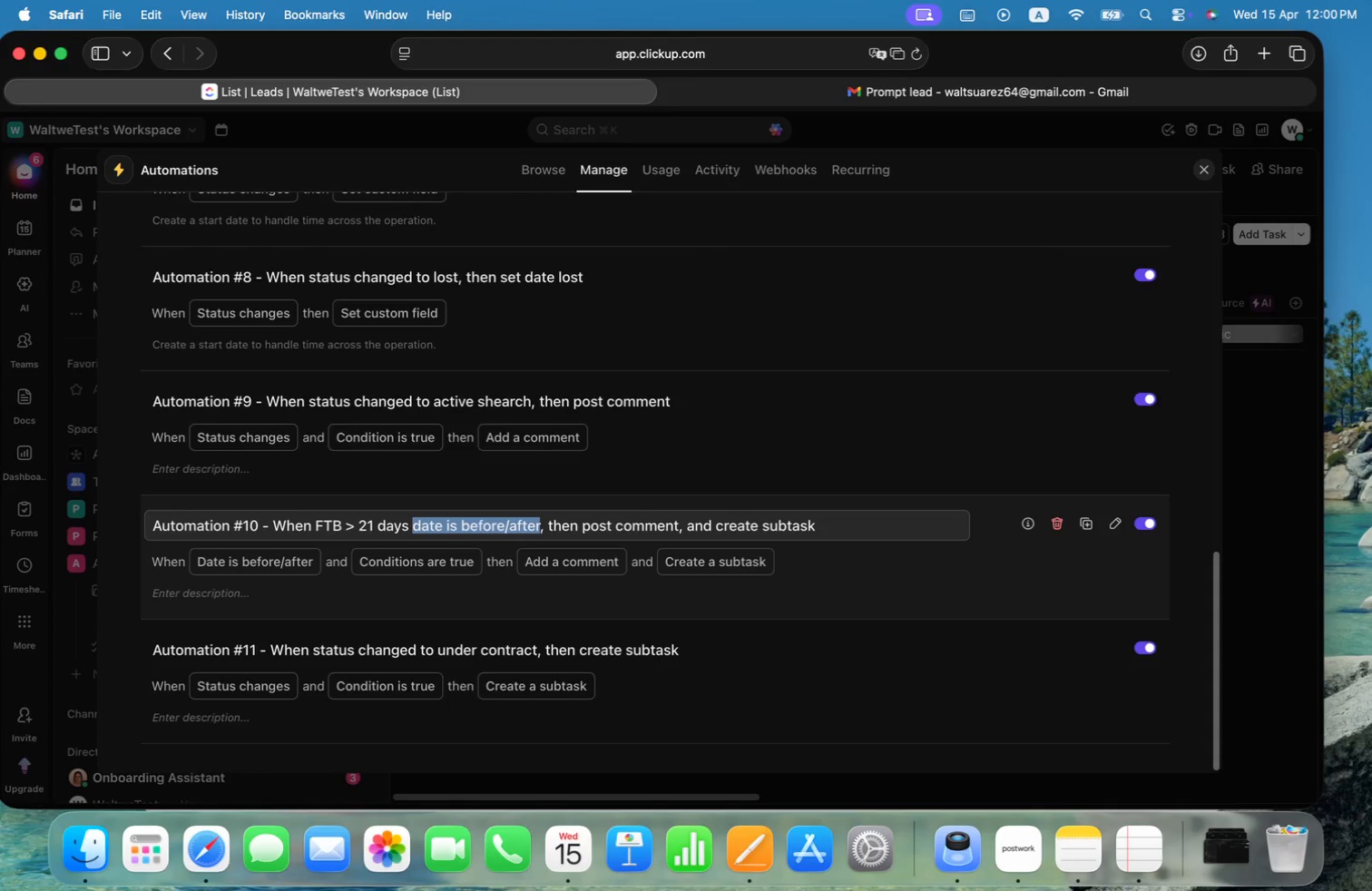 
key(Backspace)
 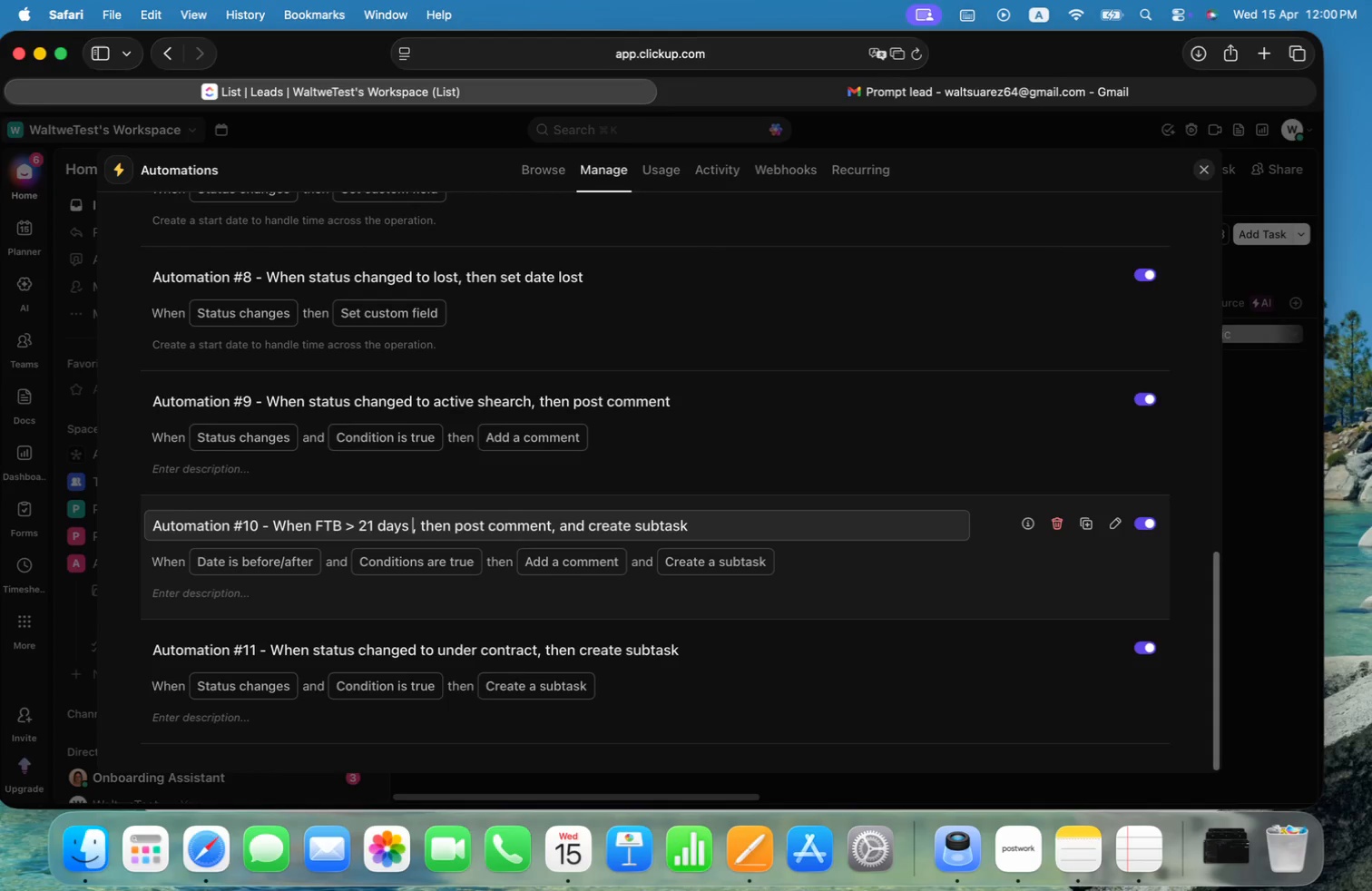 
key(Backspace)
 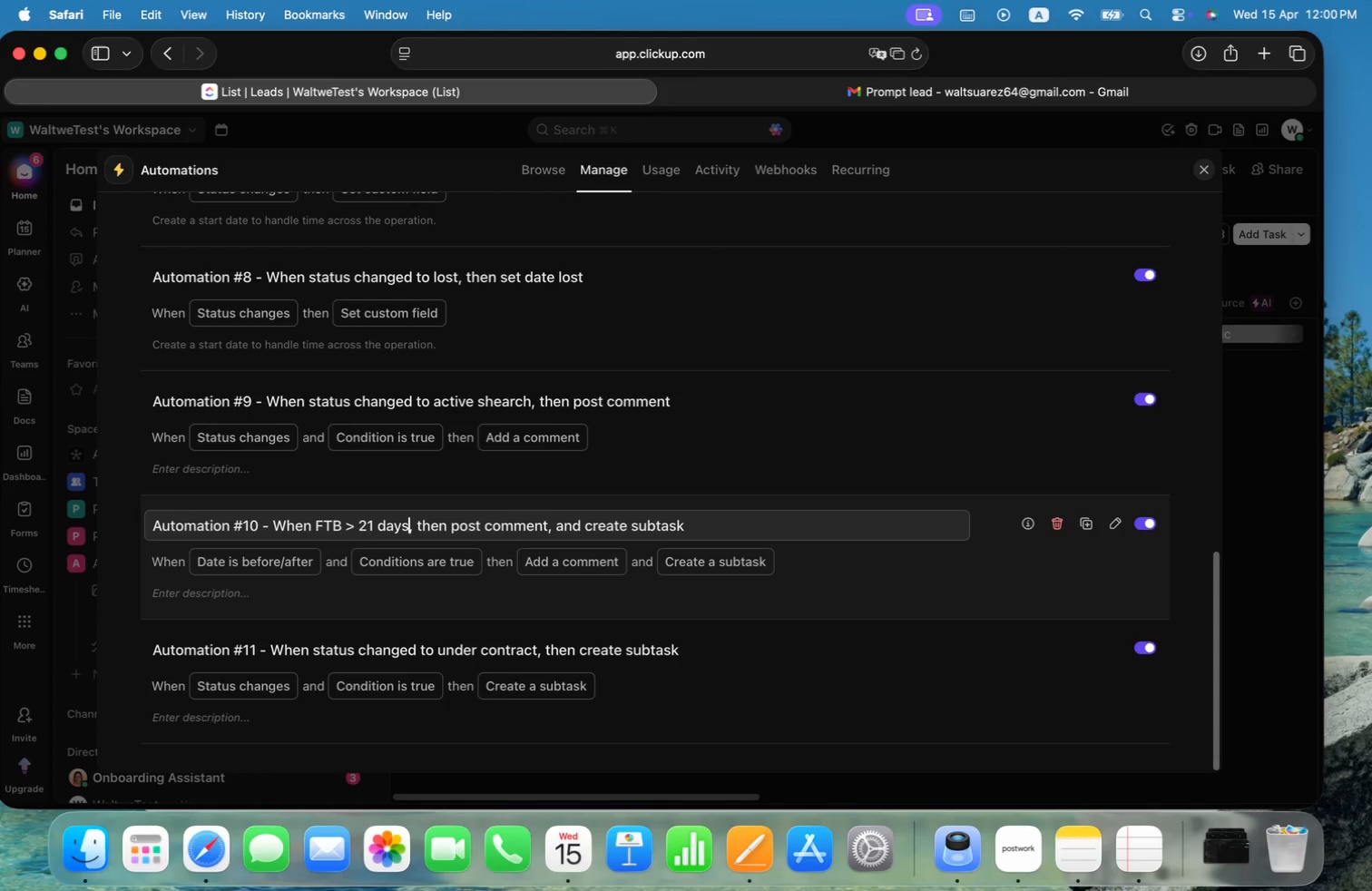 
key(Alt+ArrowRight)
 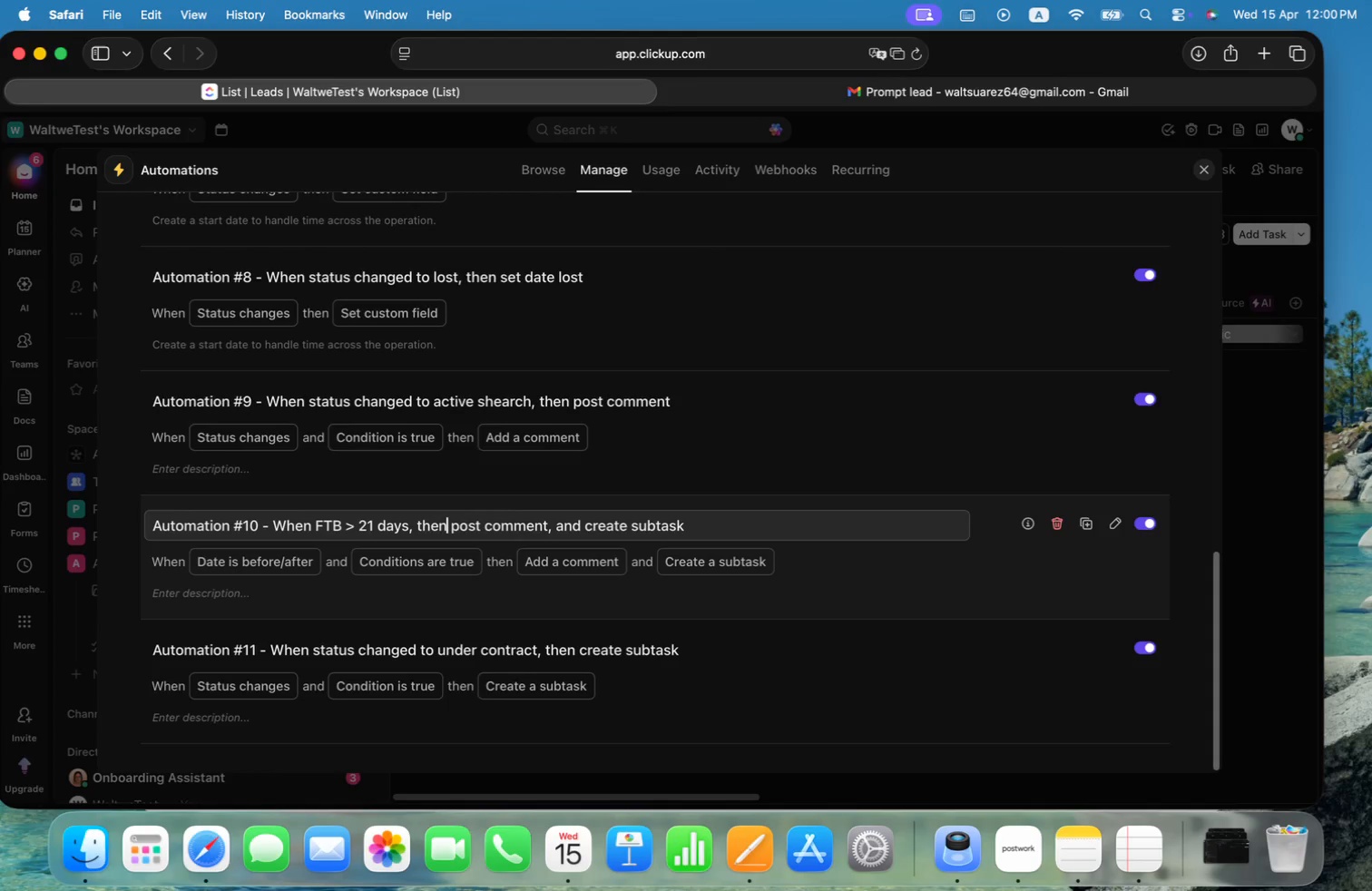 
key(Alt+ArrowLeft)
 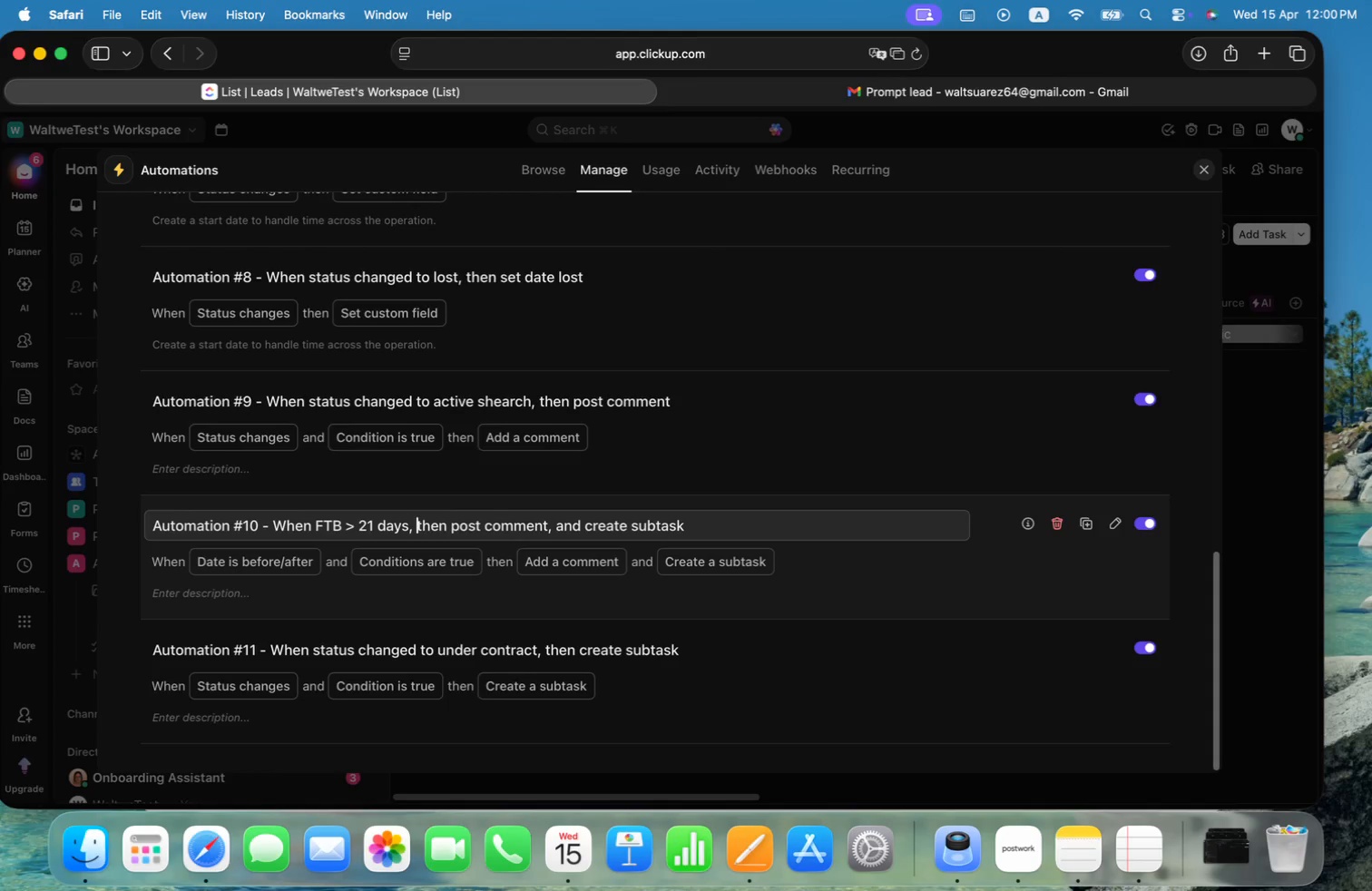 
key(Alt+ArrowRight)
 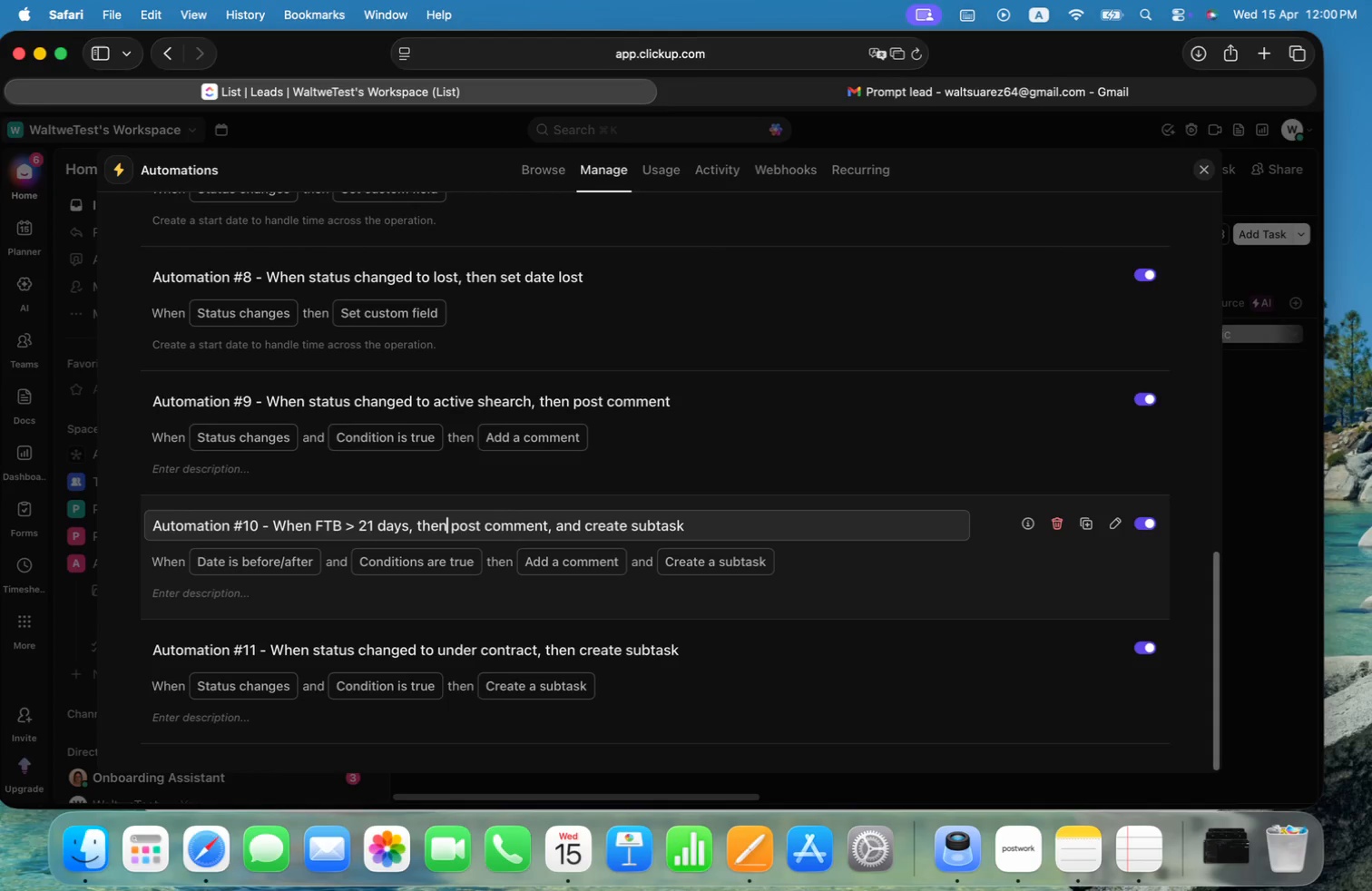 
key(ArrowRight)
 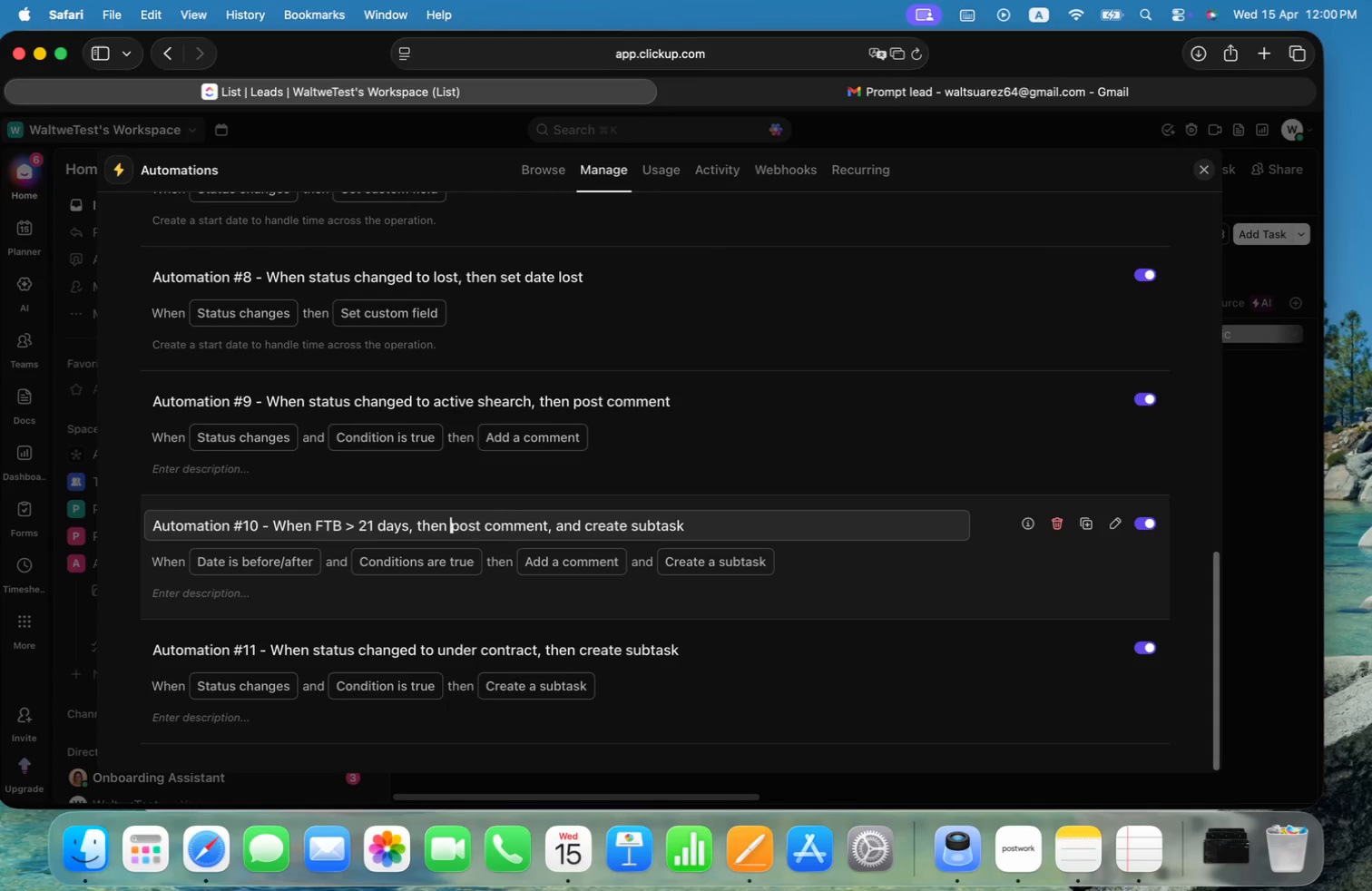 
key(Alt+Shift+ArrowRight)
 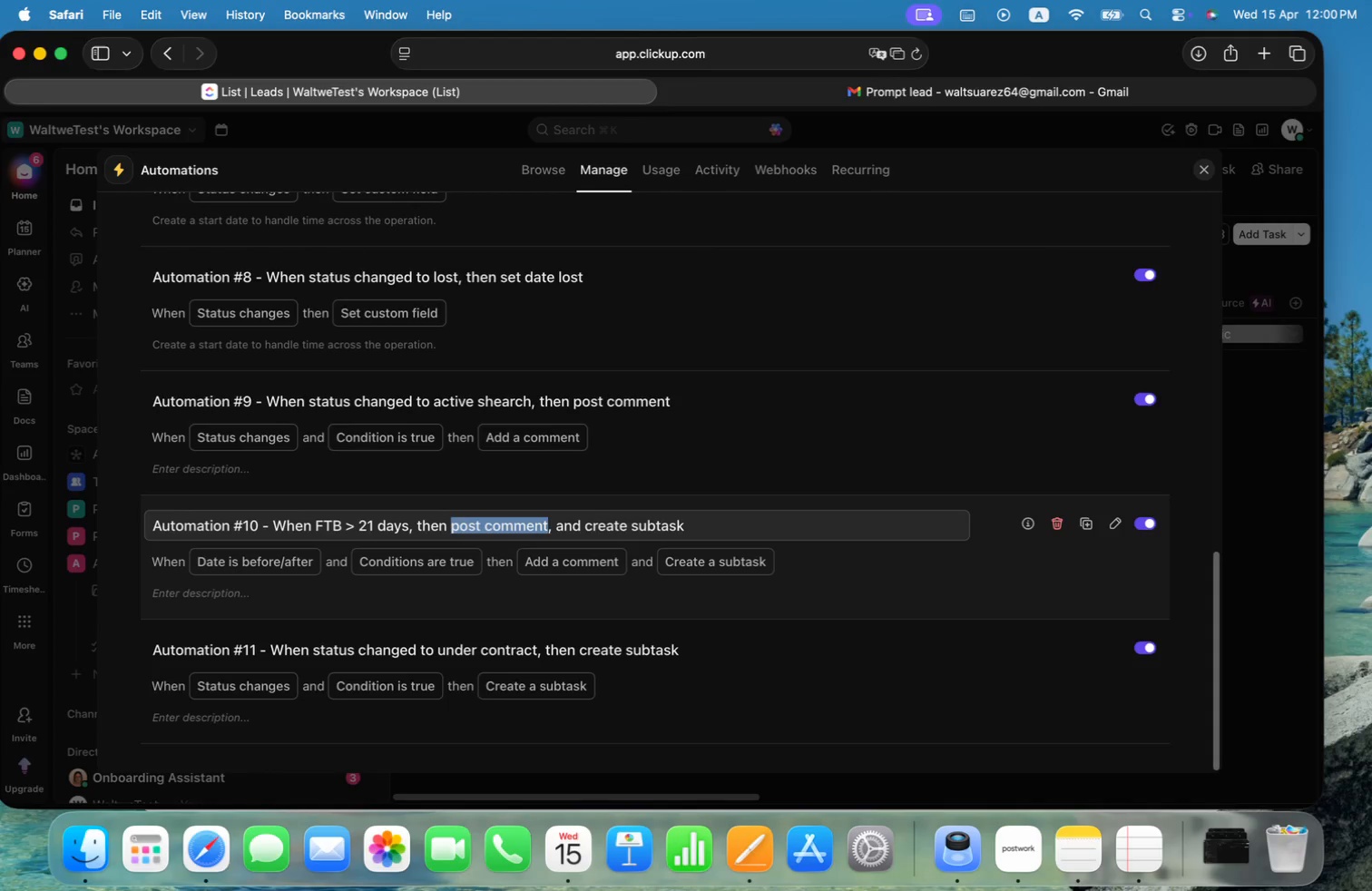 
key(Alt+Shift+ArrowRight)
 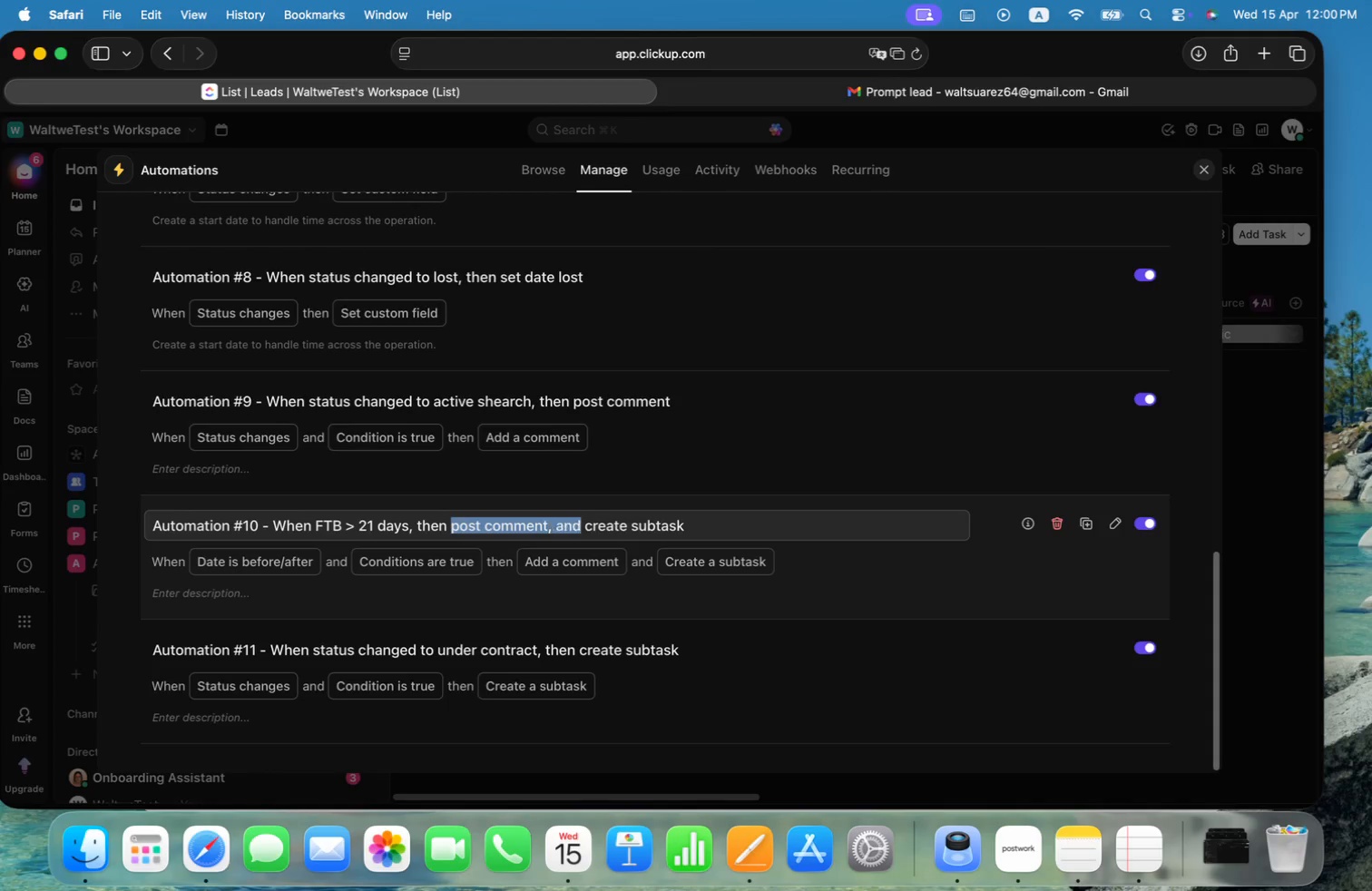 
key(Alt+Shift+ArrowRight)
 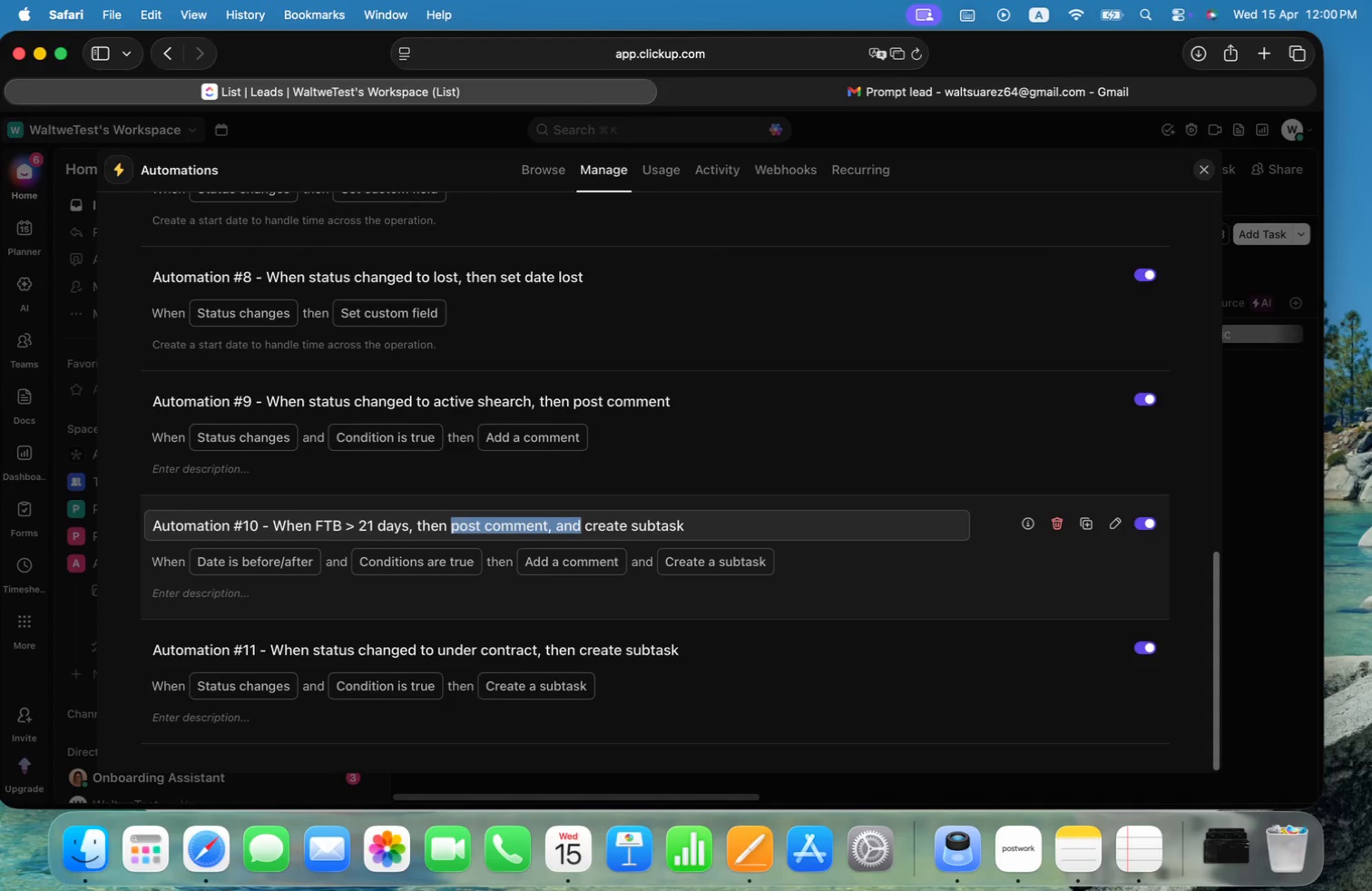 
key(Backspace)
 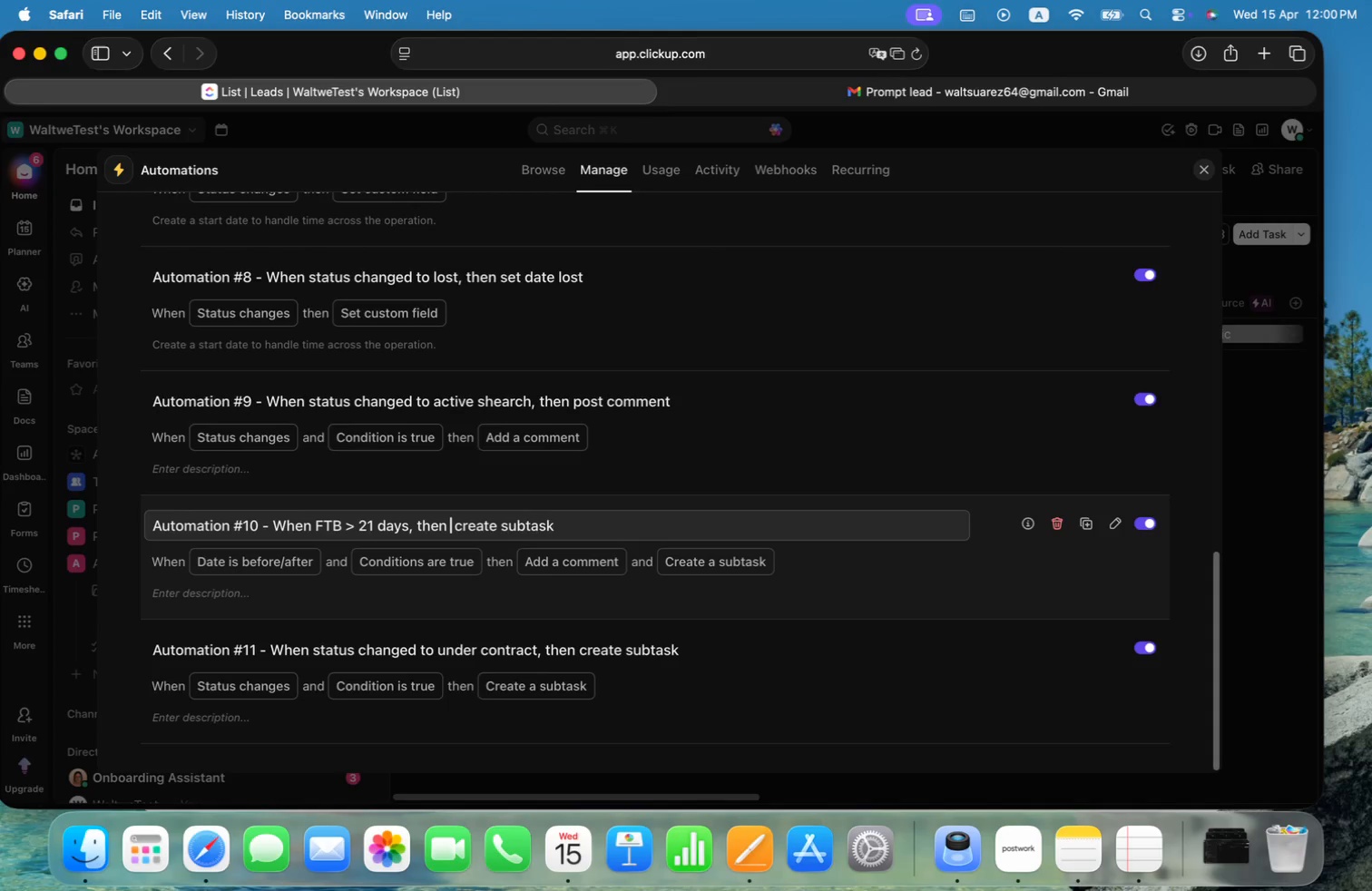 
key(Backspace)
 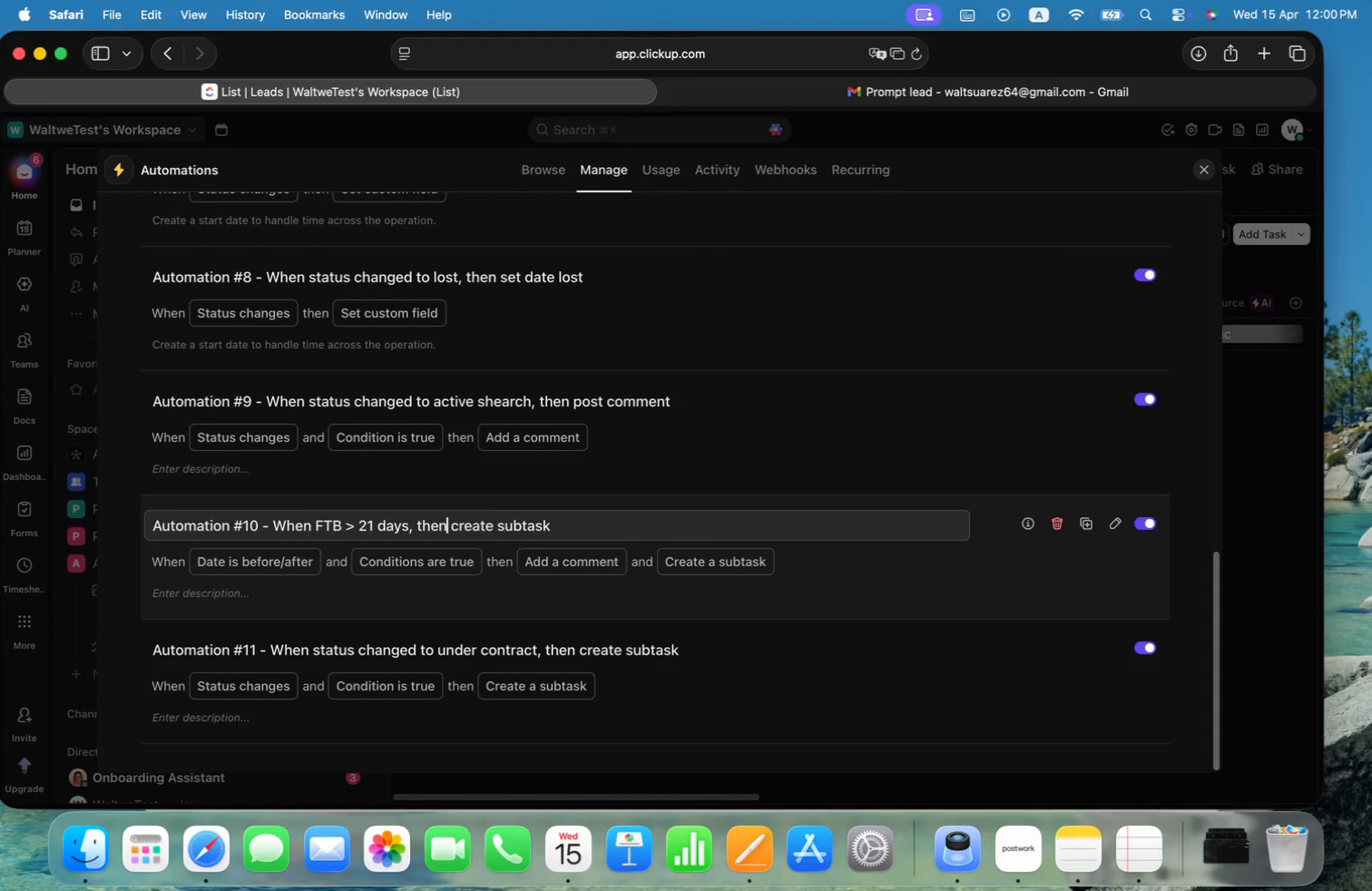 
key(Alt+ArrowRight)
 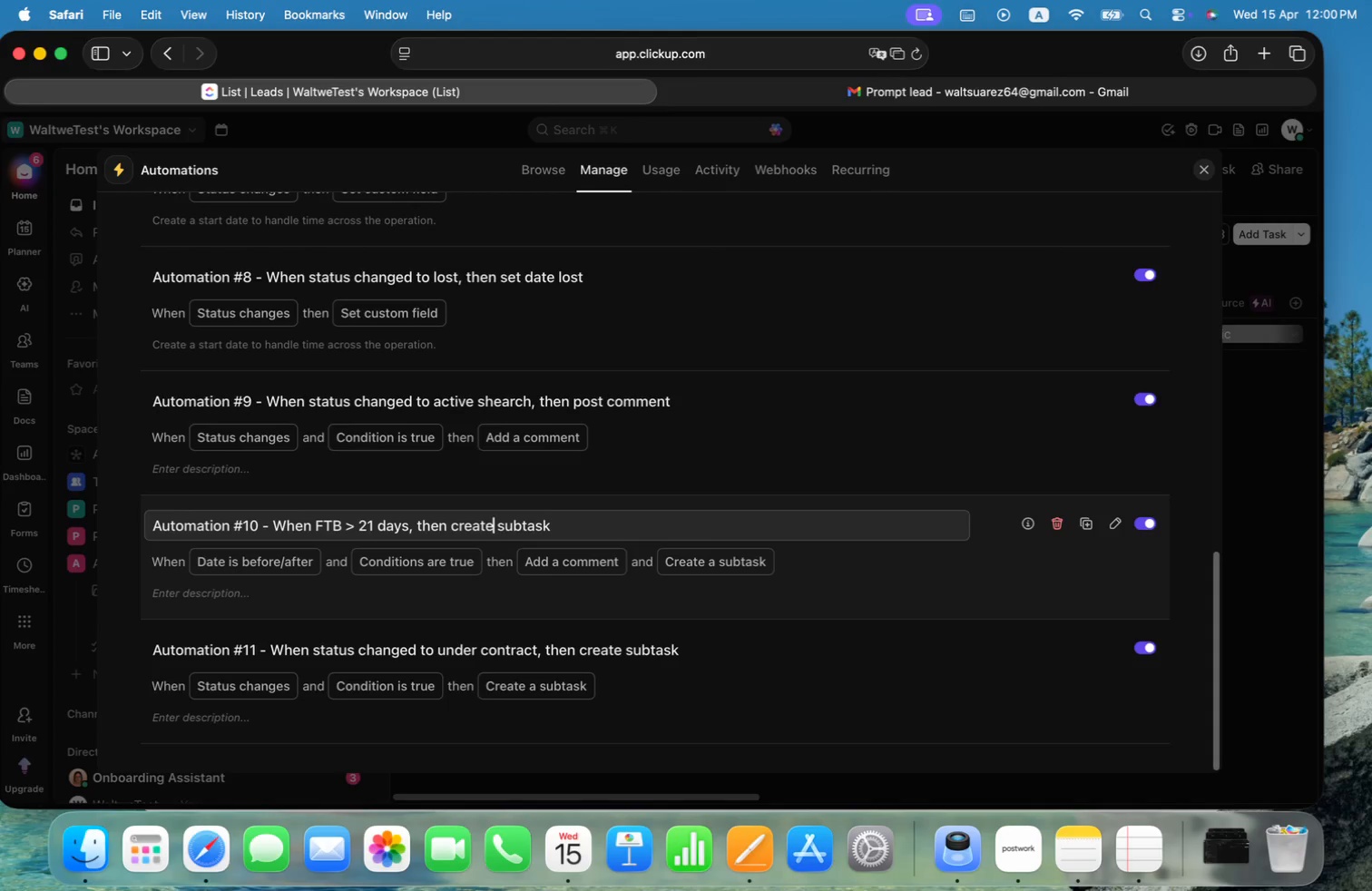 
key(Alt+ArrowRight)
 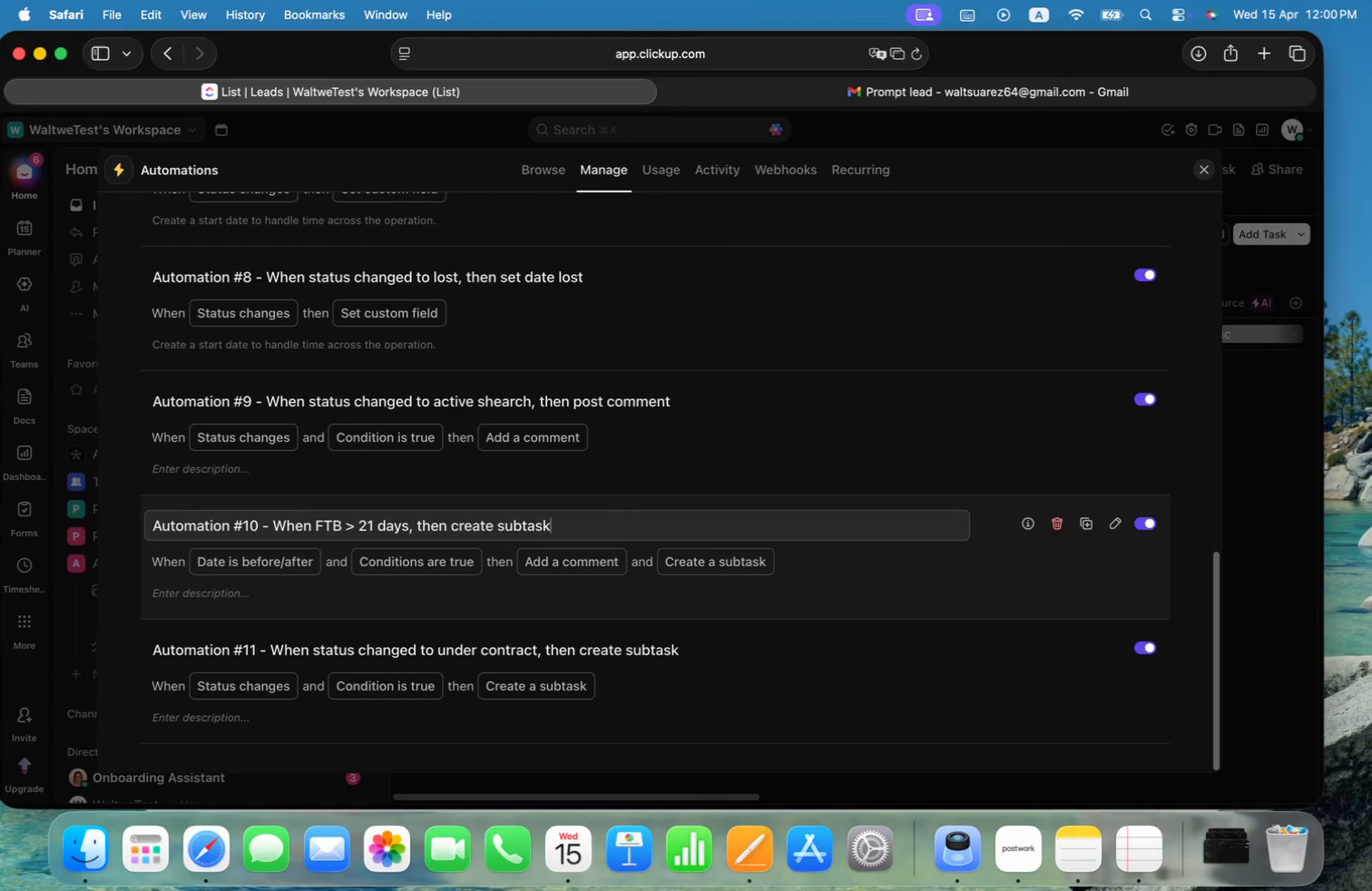 
key(ArrowLeft)
 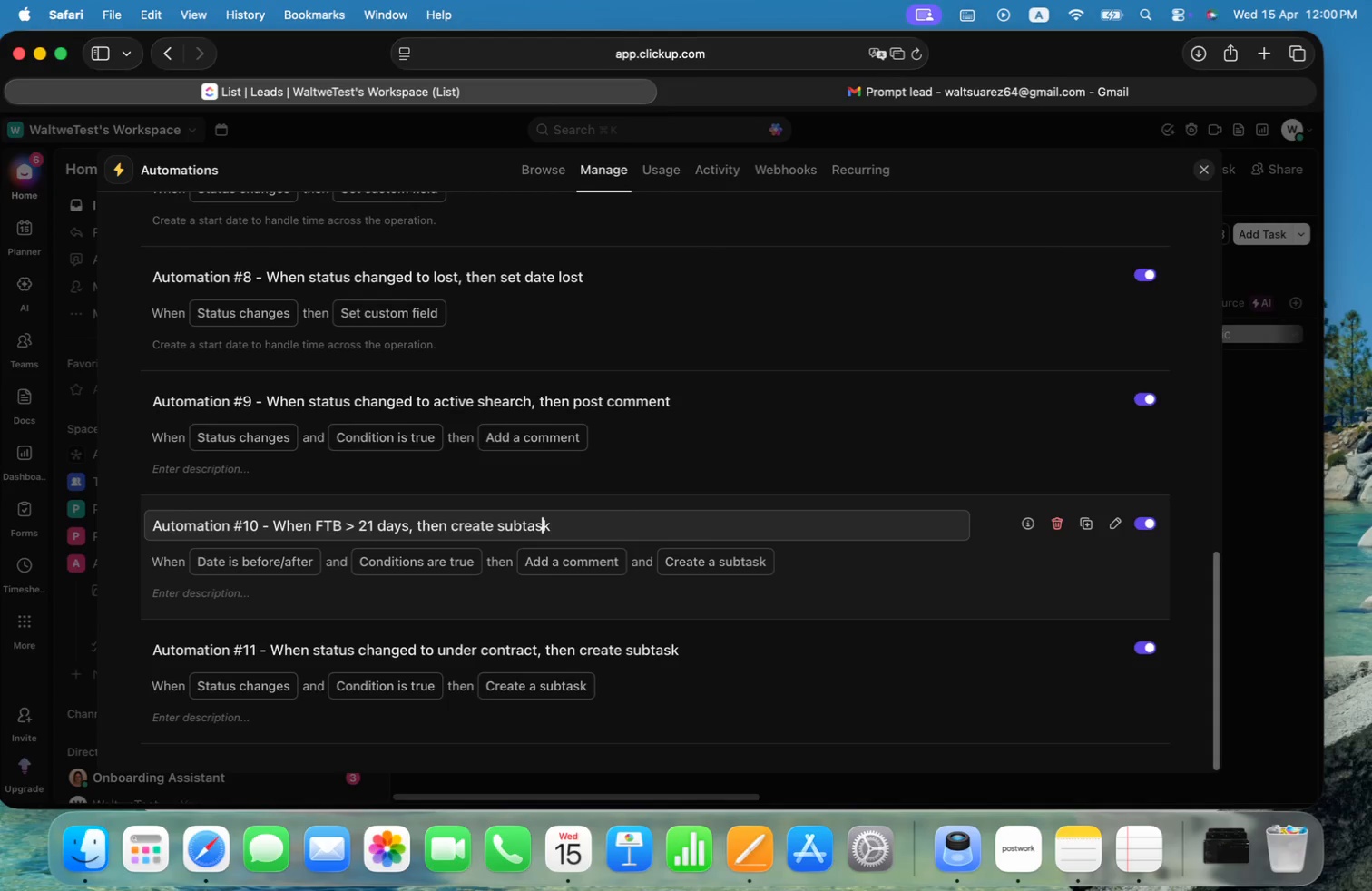 
key(ArrowLeft)
 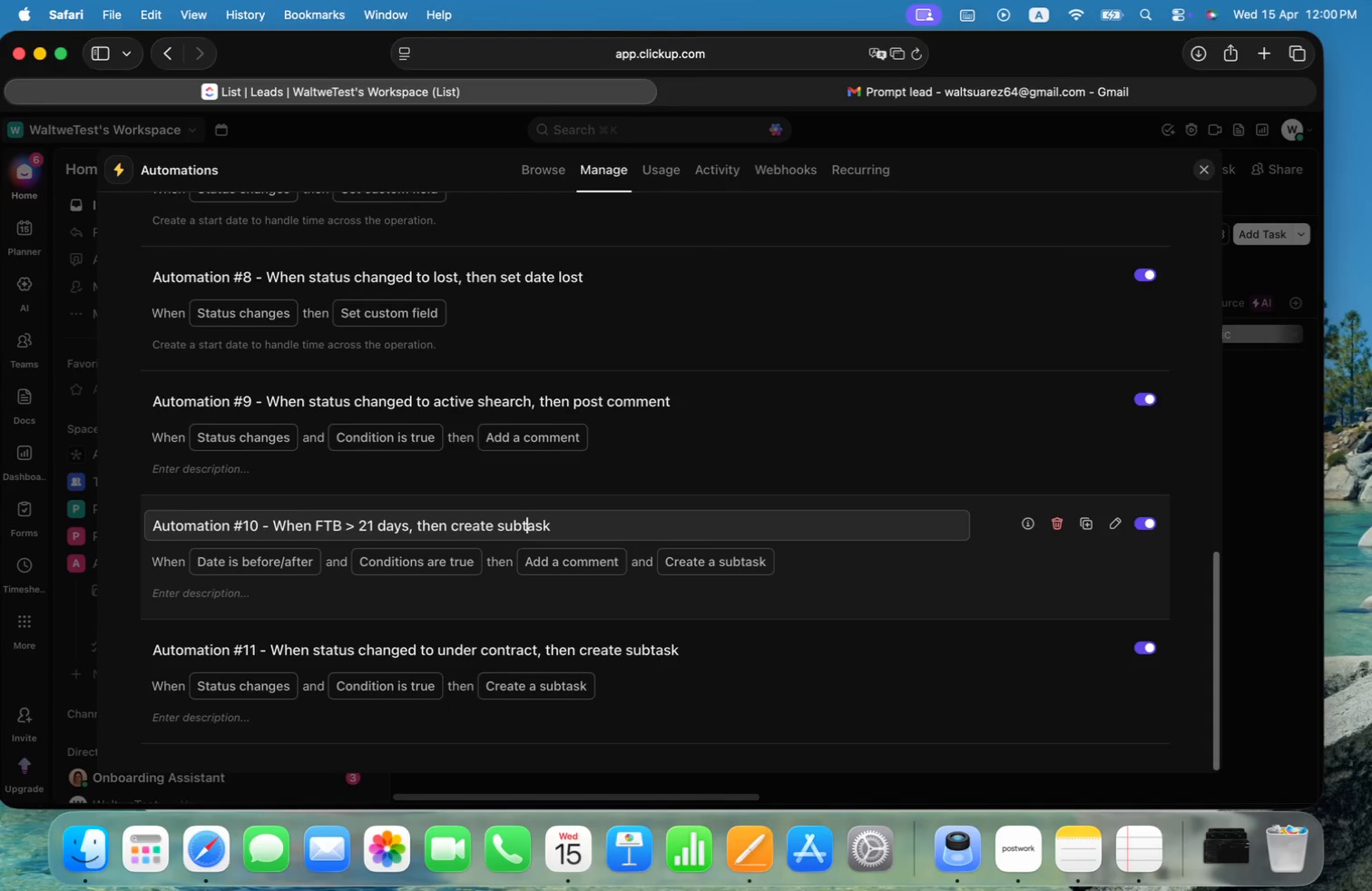 
key(ArrowLeft)
 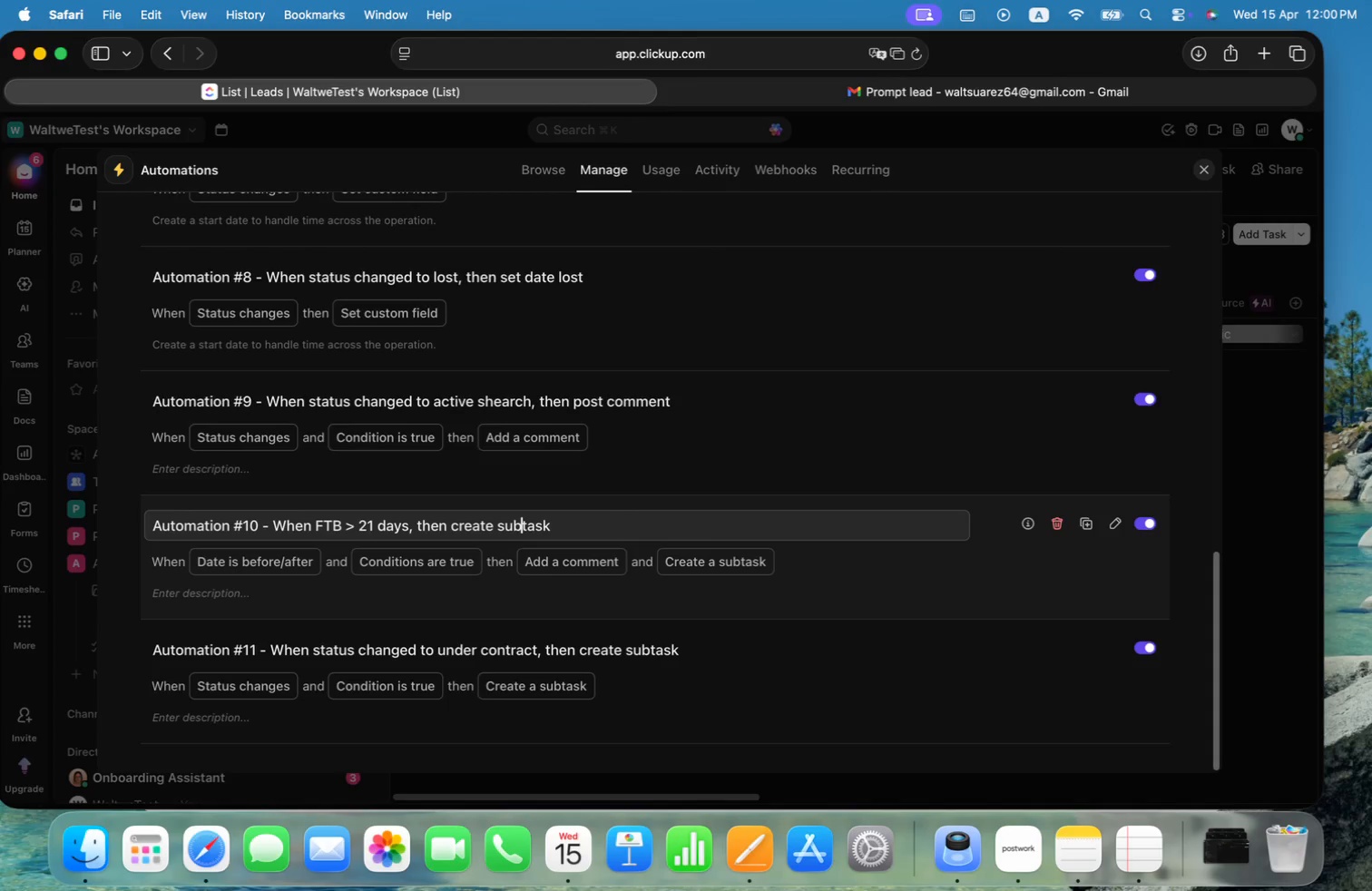 
key(ArrowLeft)
 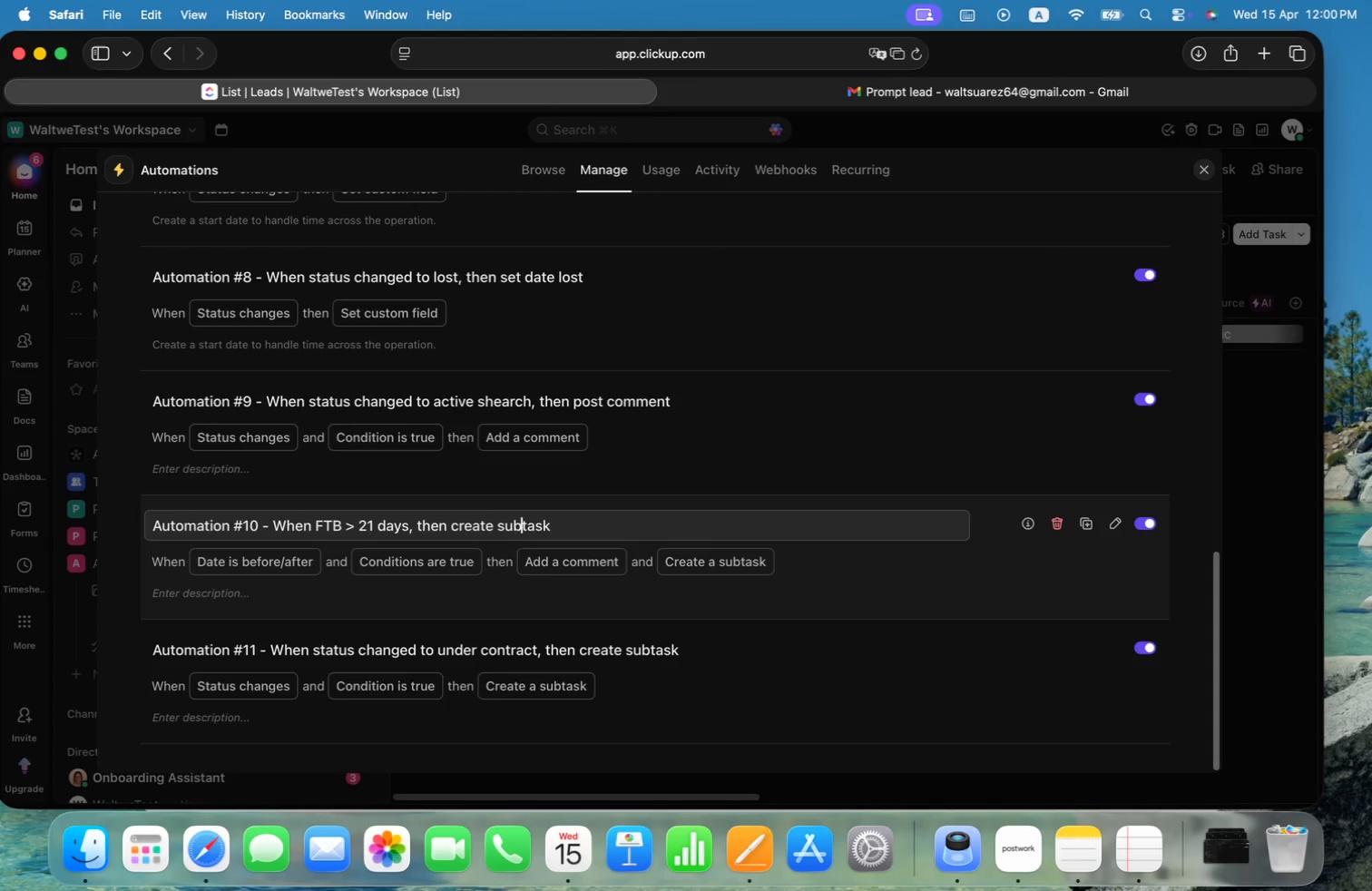 
key(Shift+ShiftLeft)
 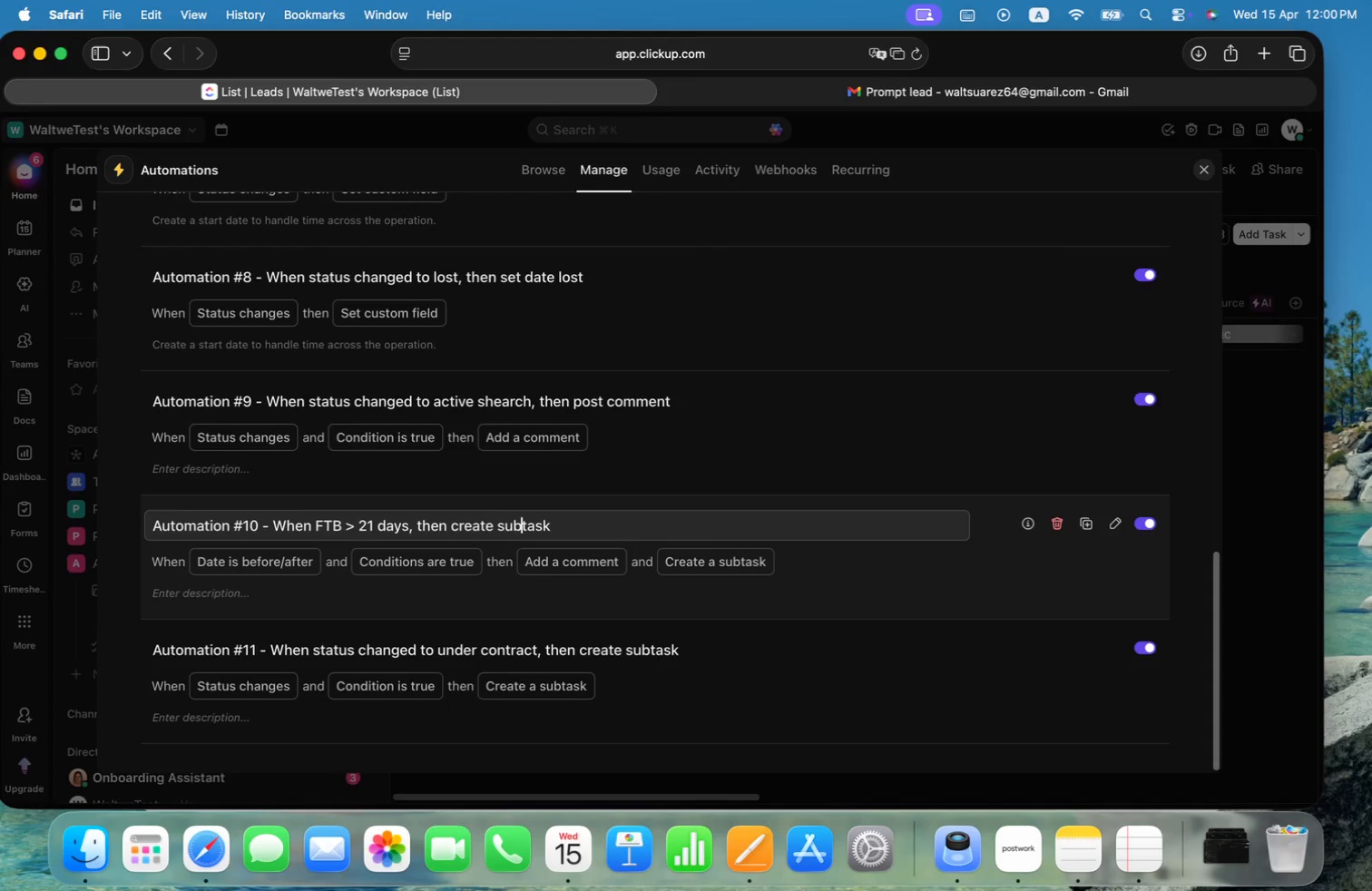 
key(Alt+Shift+OptionLeft)
 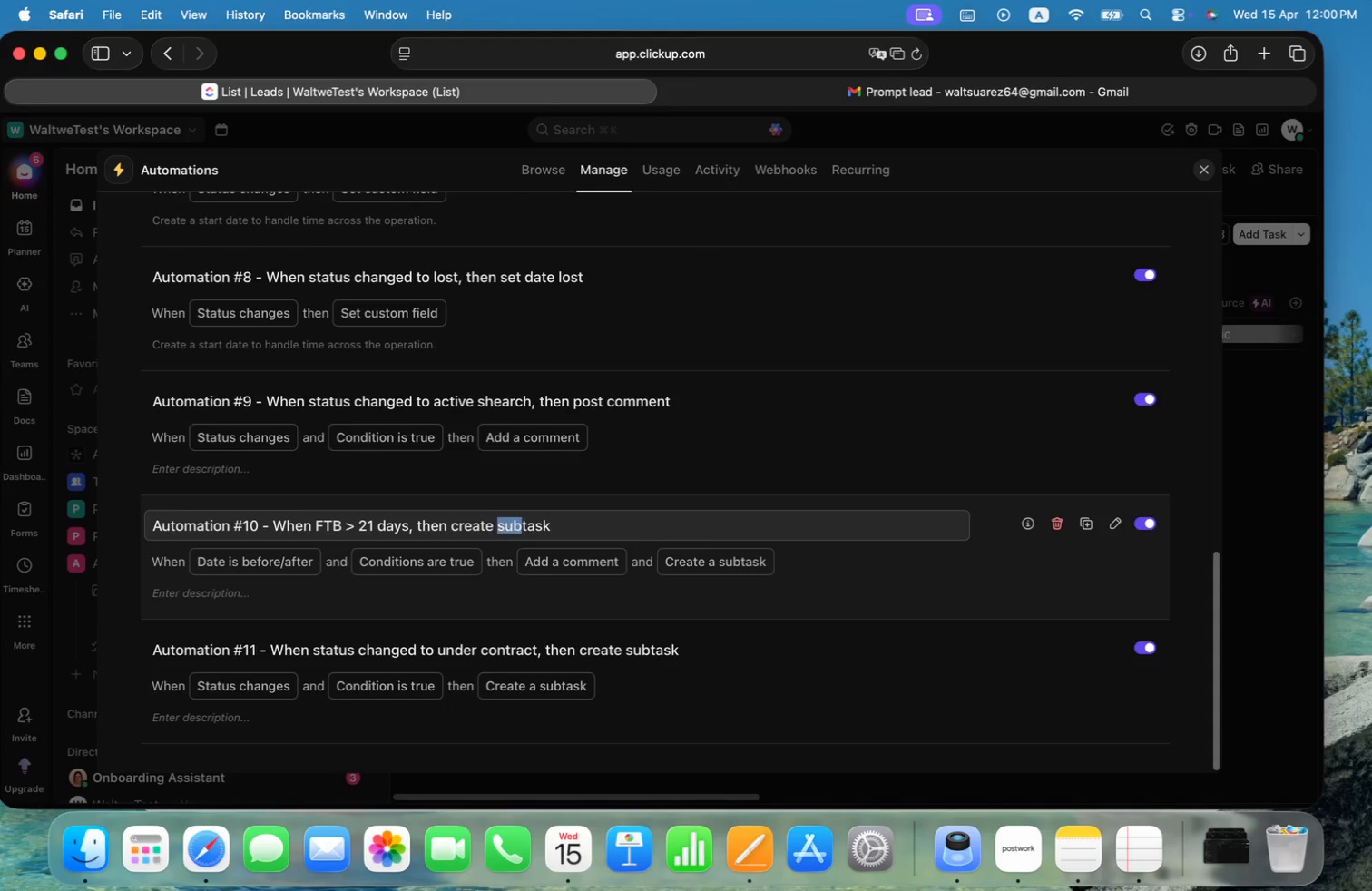 
key(Alt+Shift+ArrowLeft)
 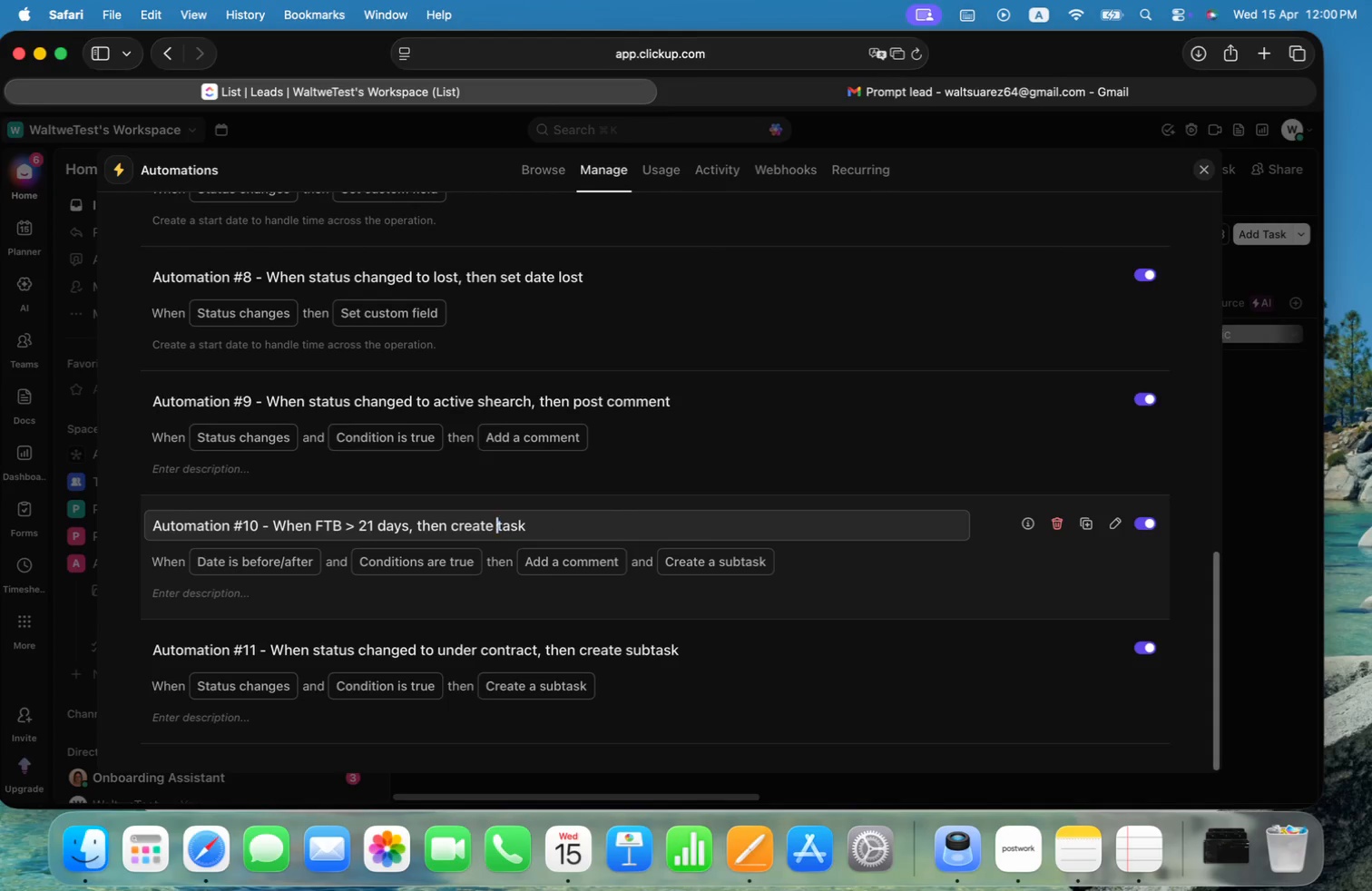 
key(Backspace)
 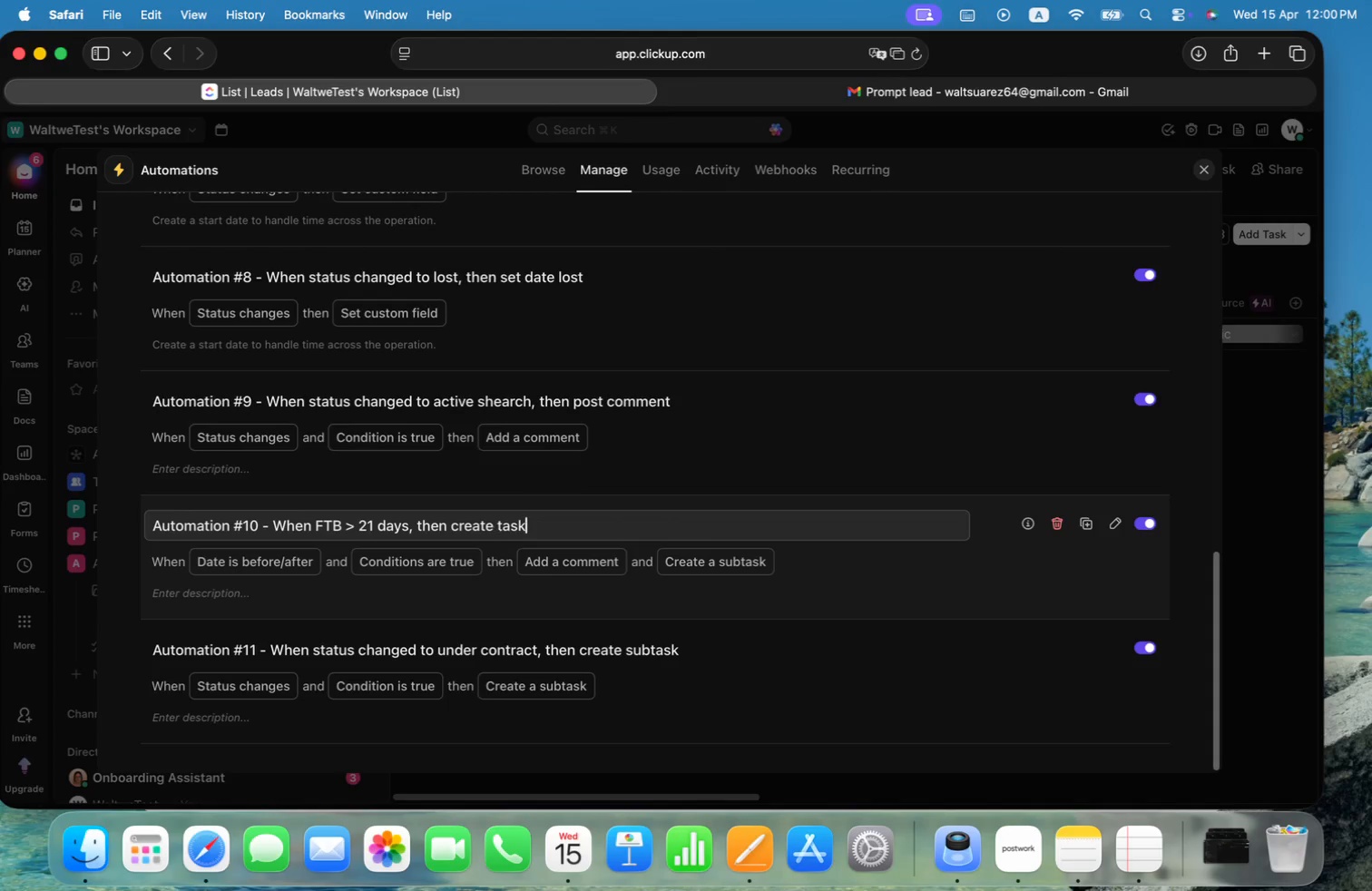 
key(Alt+ArrowRight)
 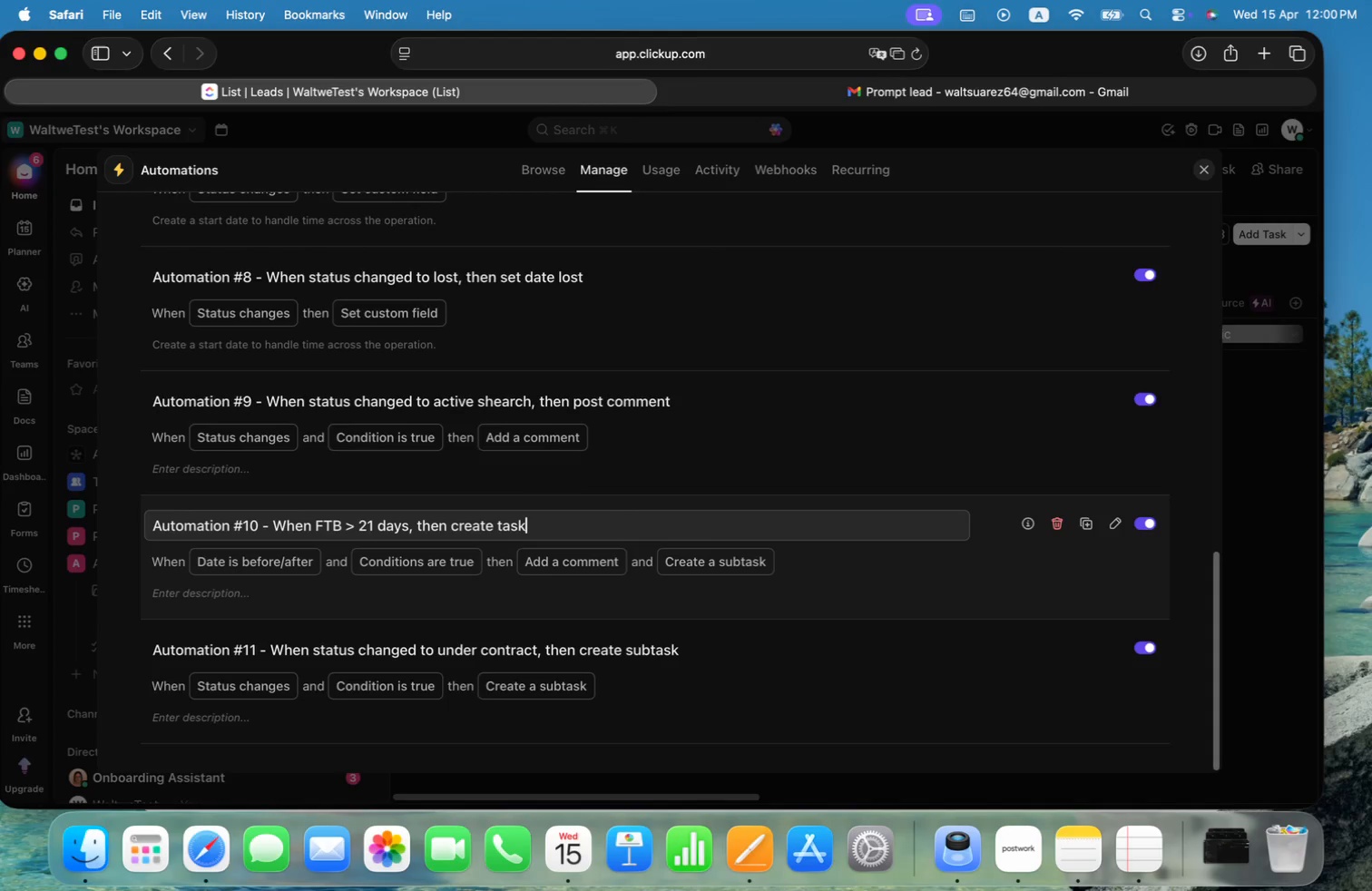 
key(Enter)
 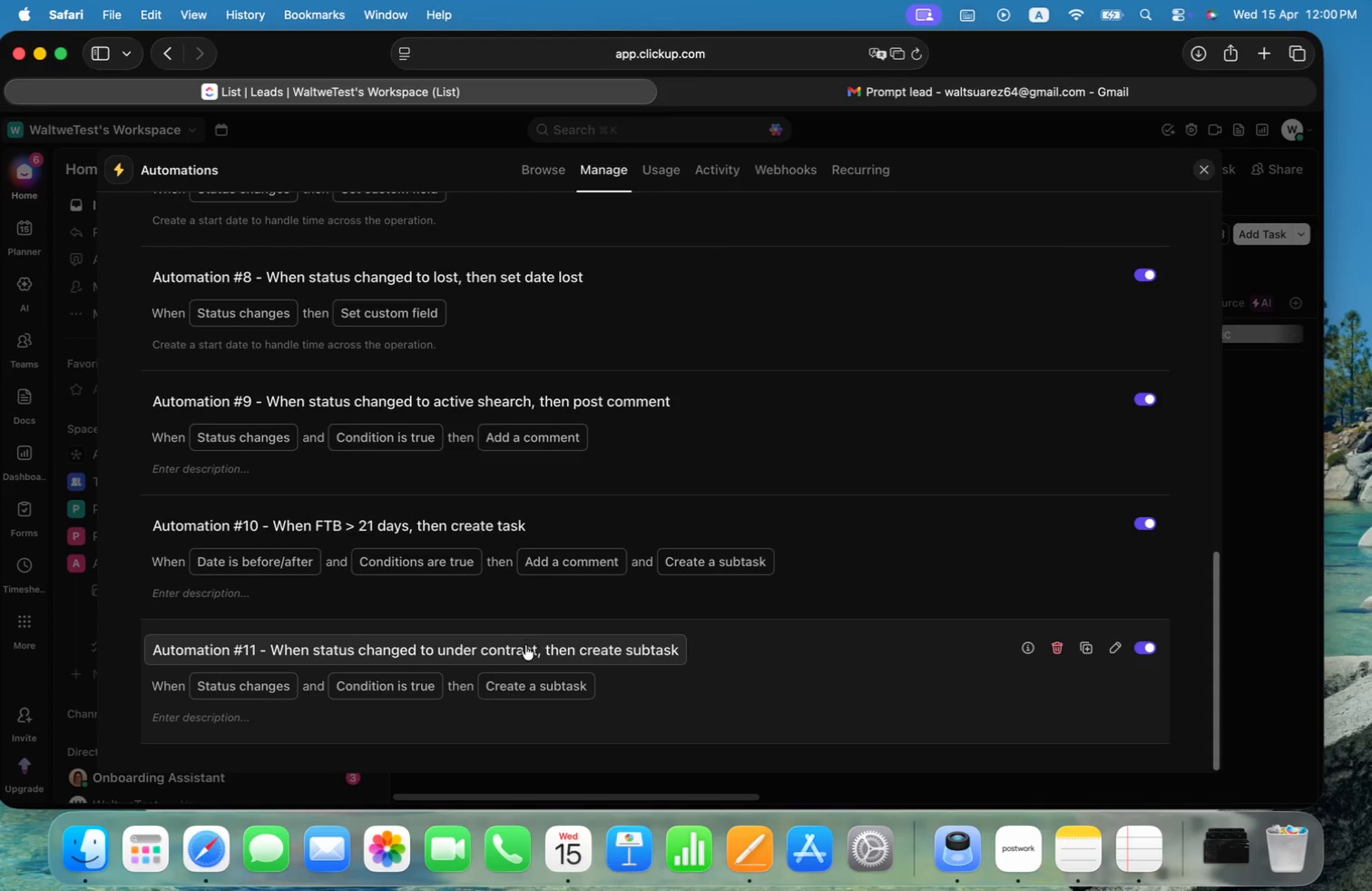 
wait(5.62)
 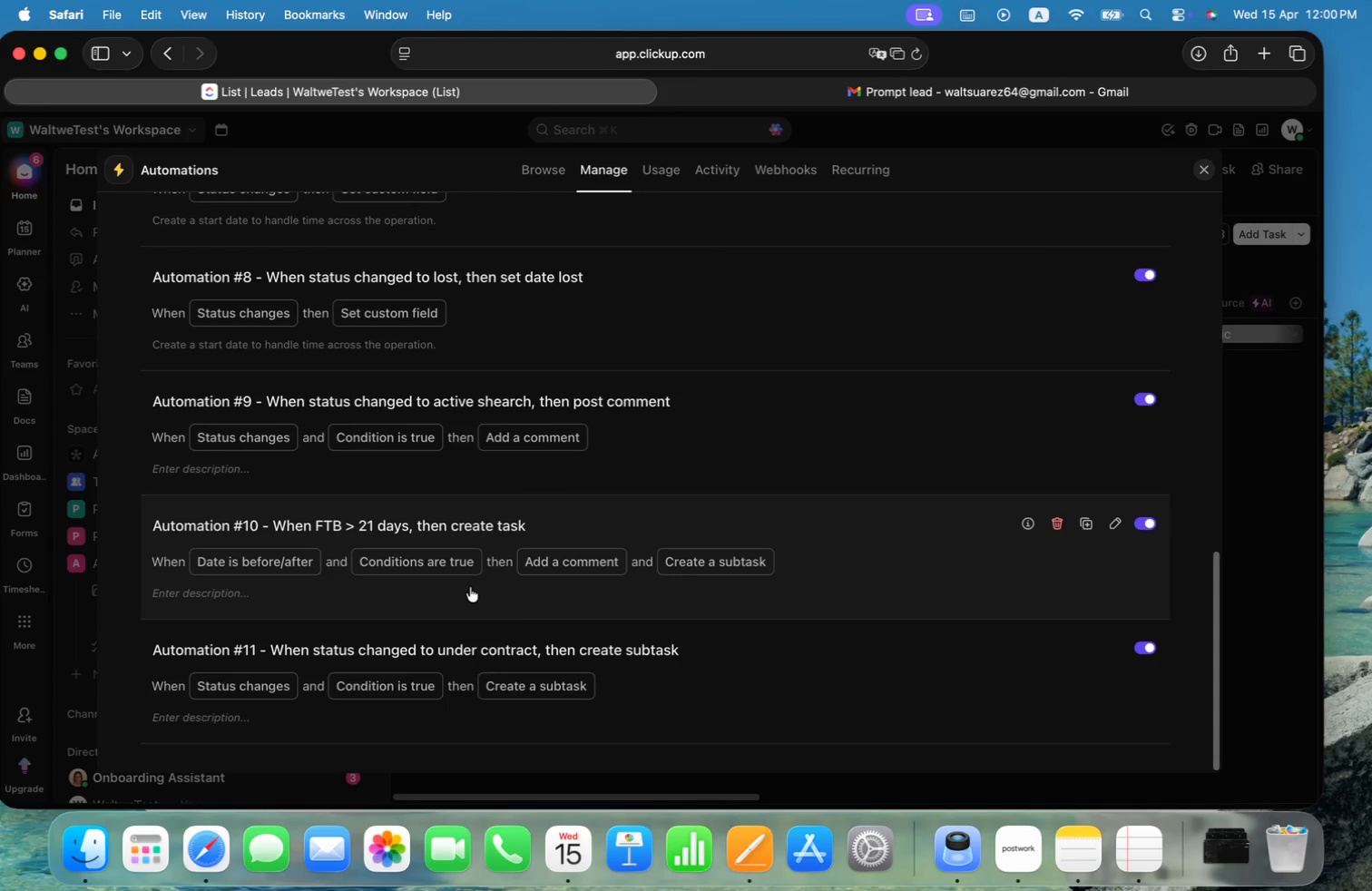 
left_click([631, 651])
 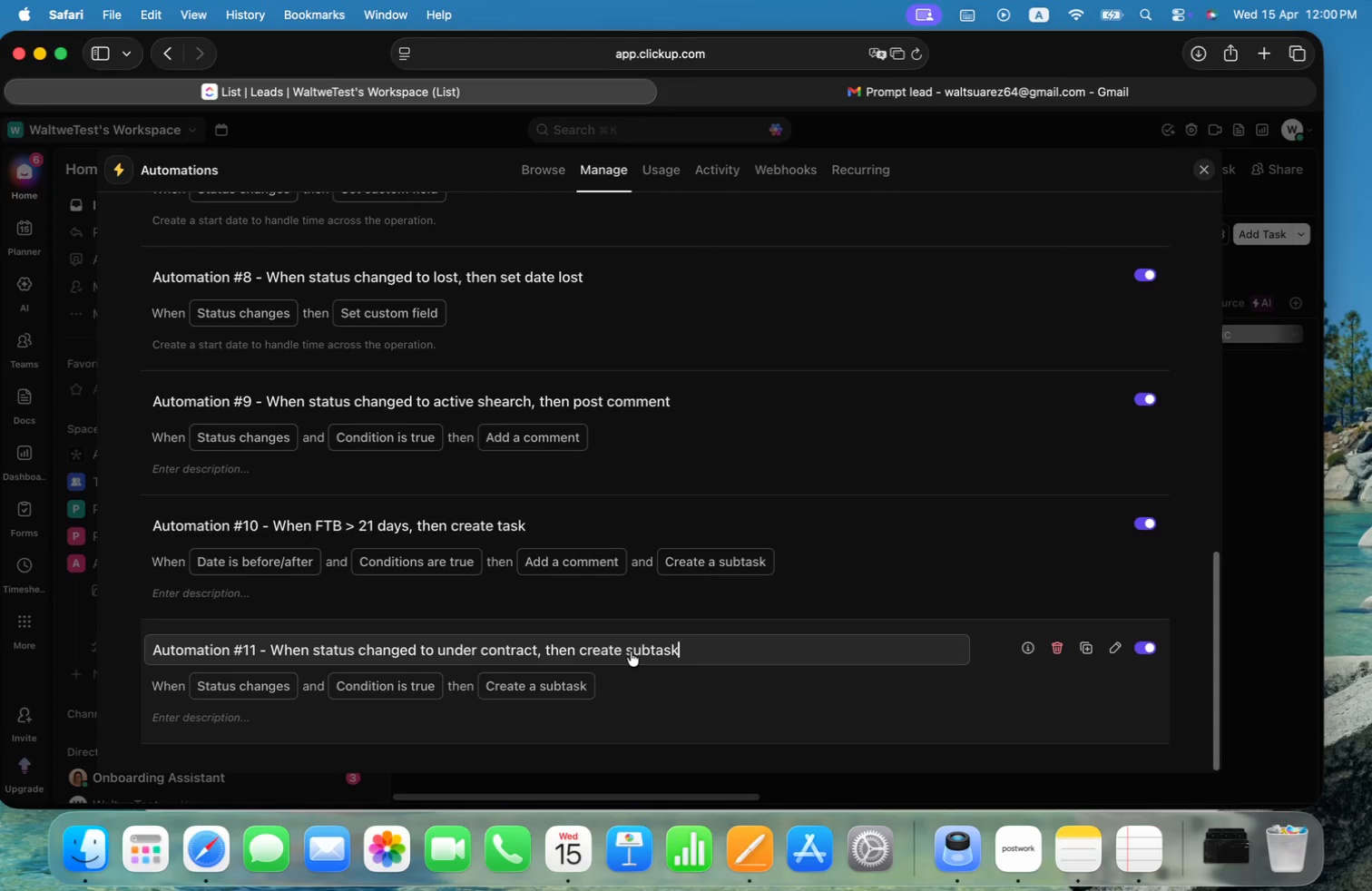 
key(Meta+CommandLeft)
 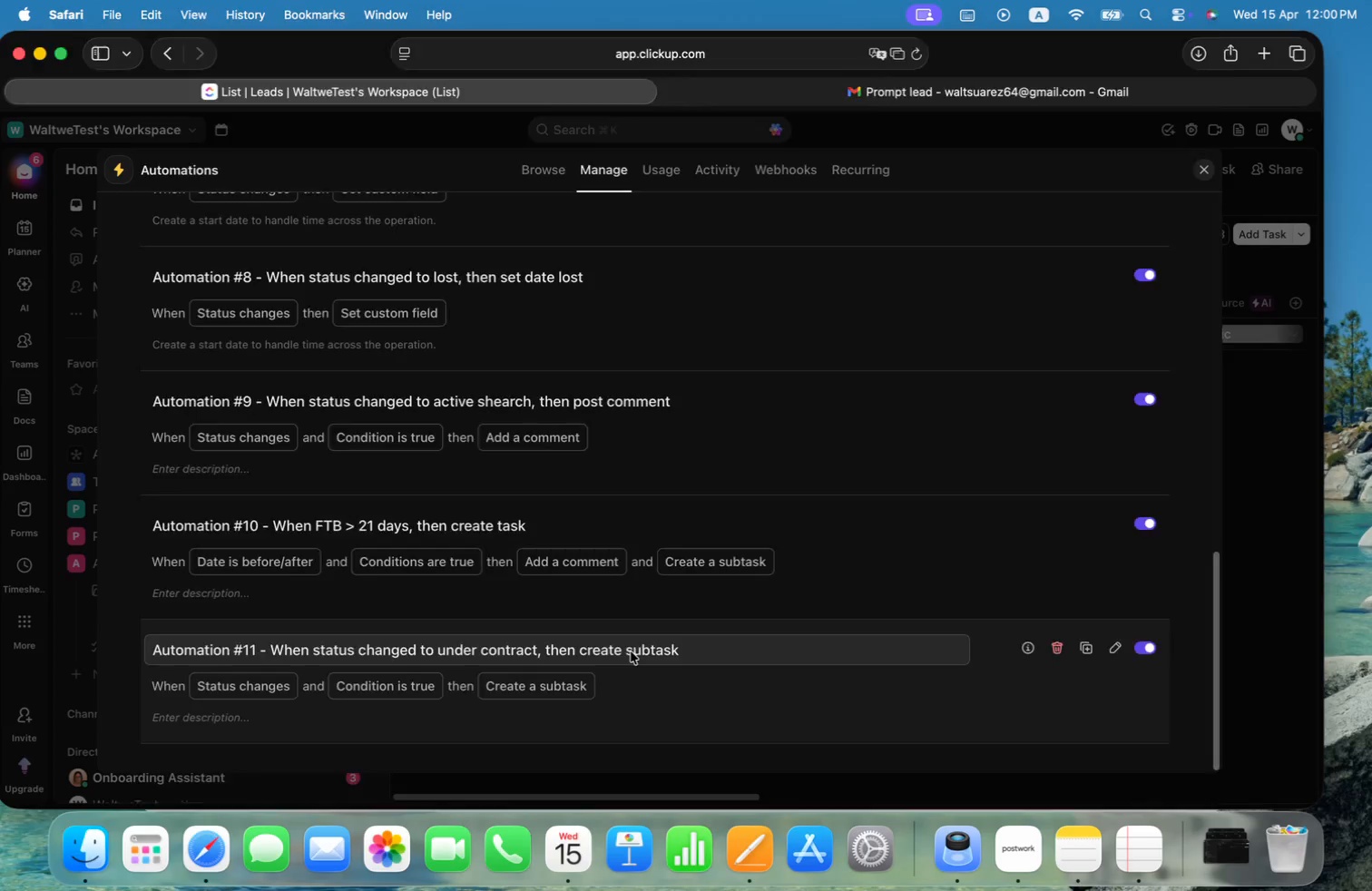 
key(Meta+Tab)